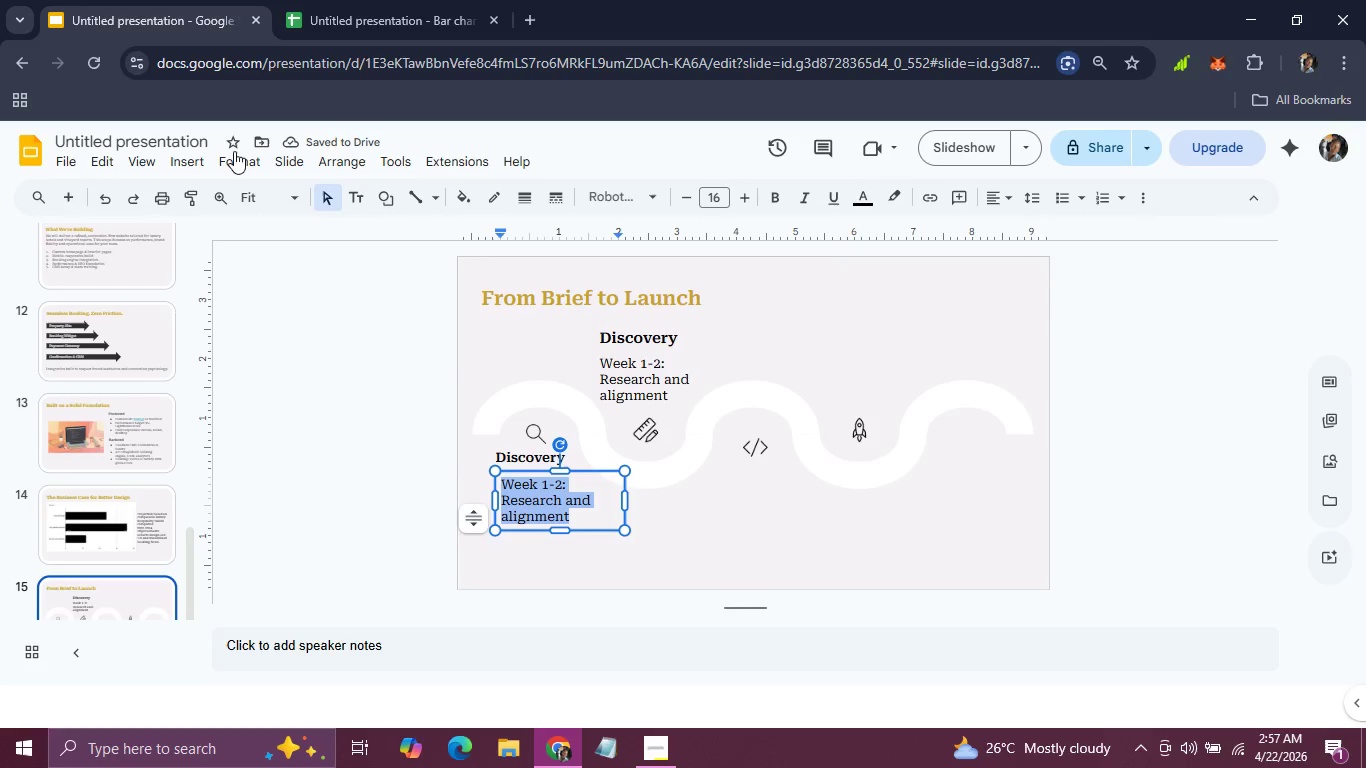 
left_click([234, 152])
 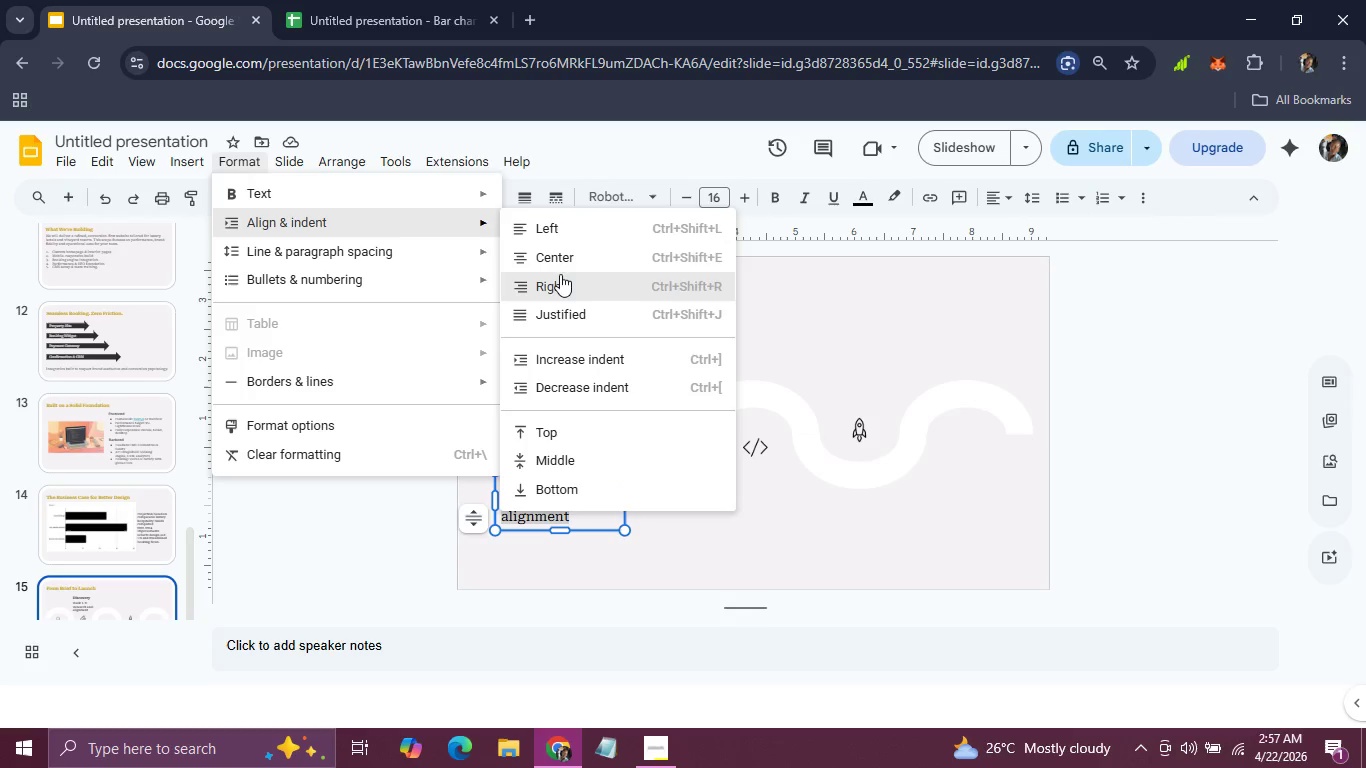 
left_click([560, 261])
 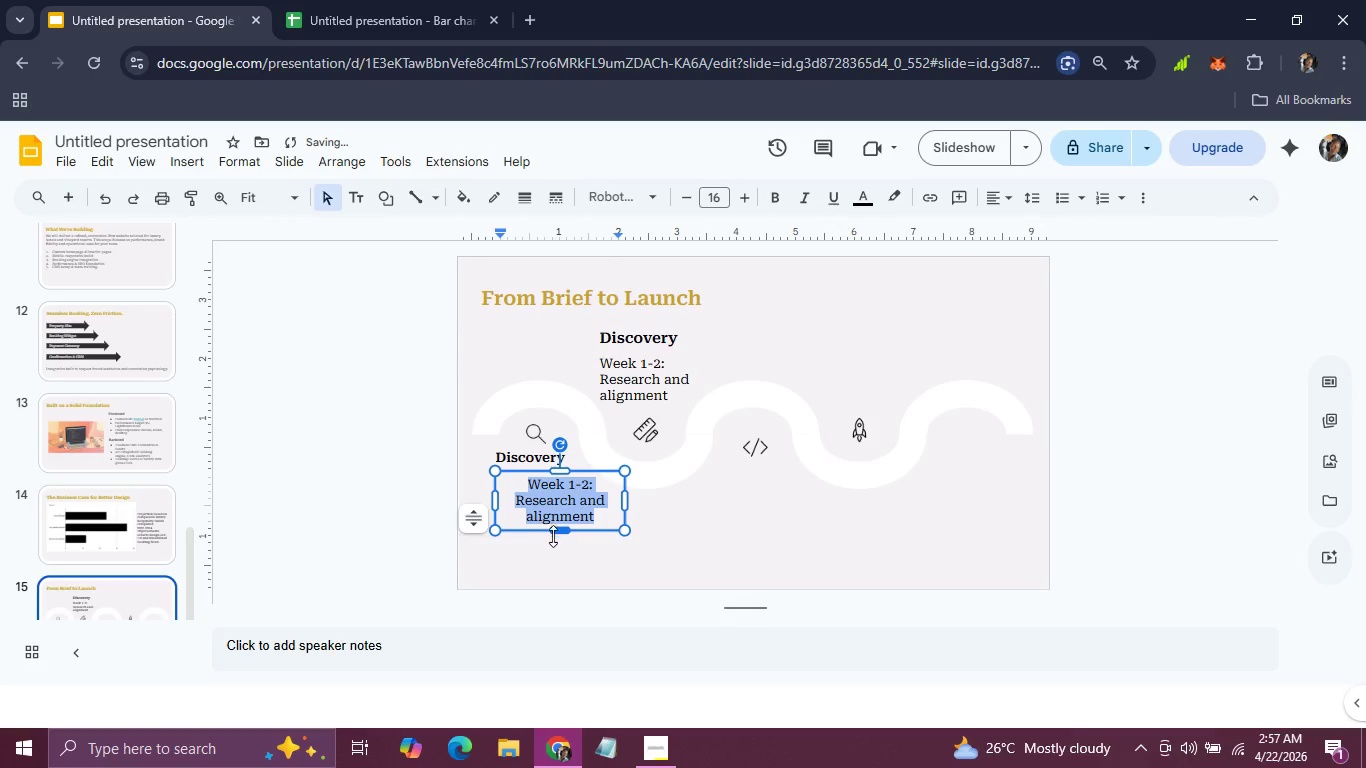 
left_click([564, 572])
 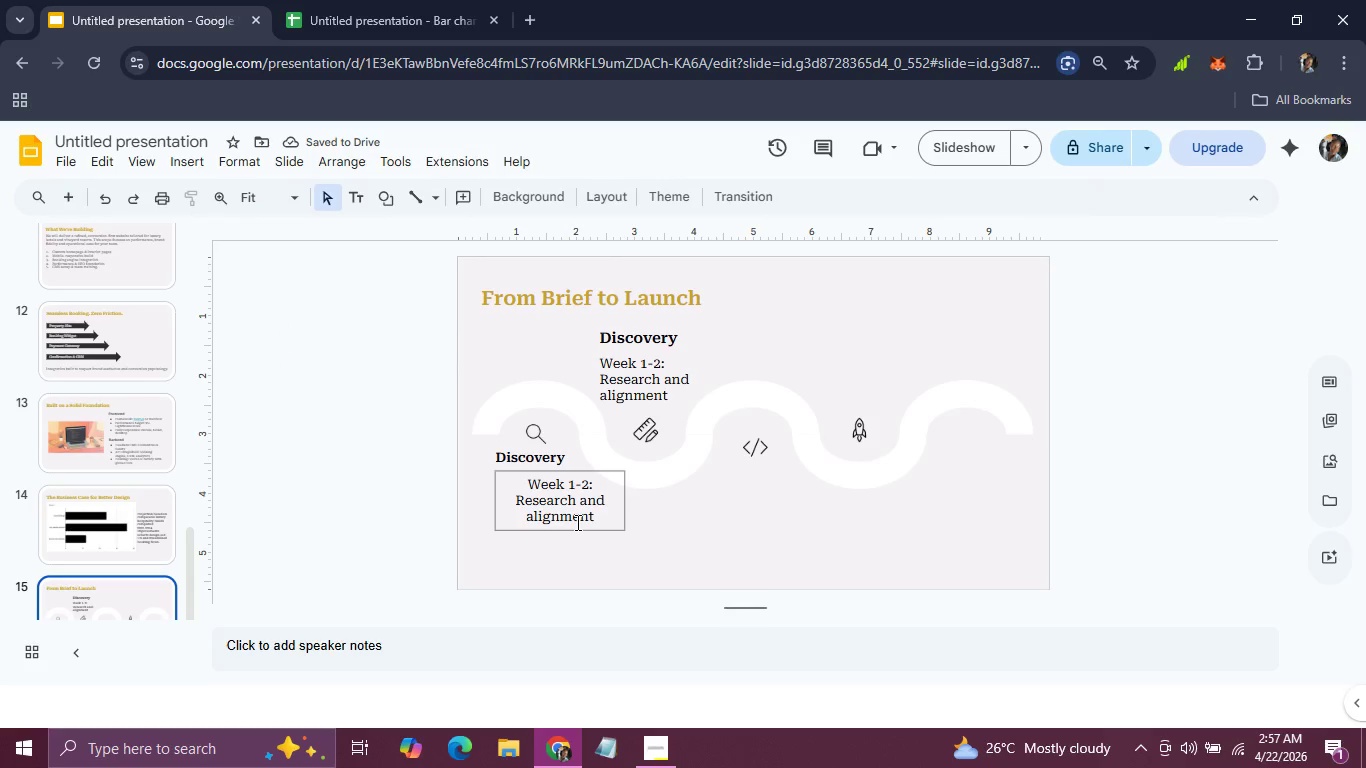 
left_click([576, 522])
 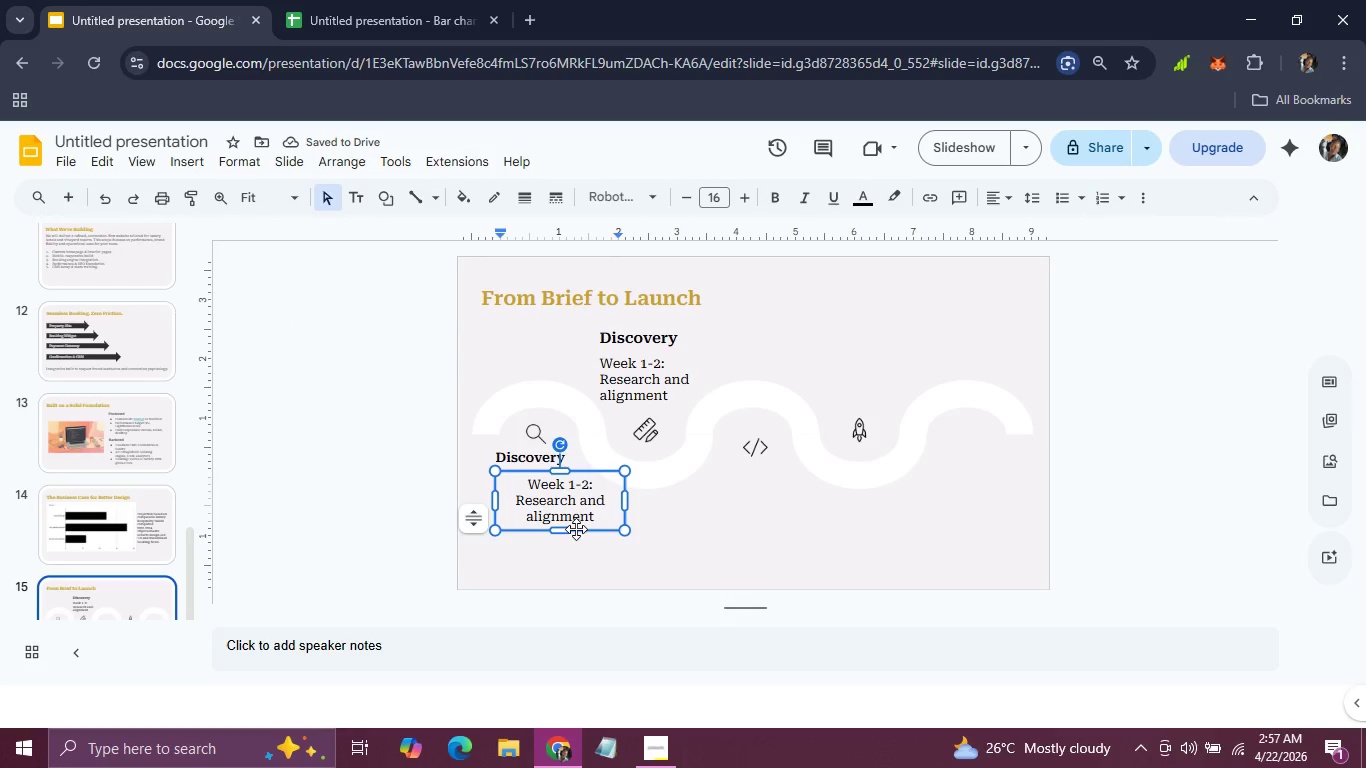 
left_click_drag(start_coordinate=[576, 529], to_coordinate=[551, 528])
 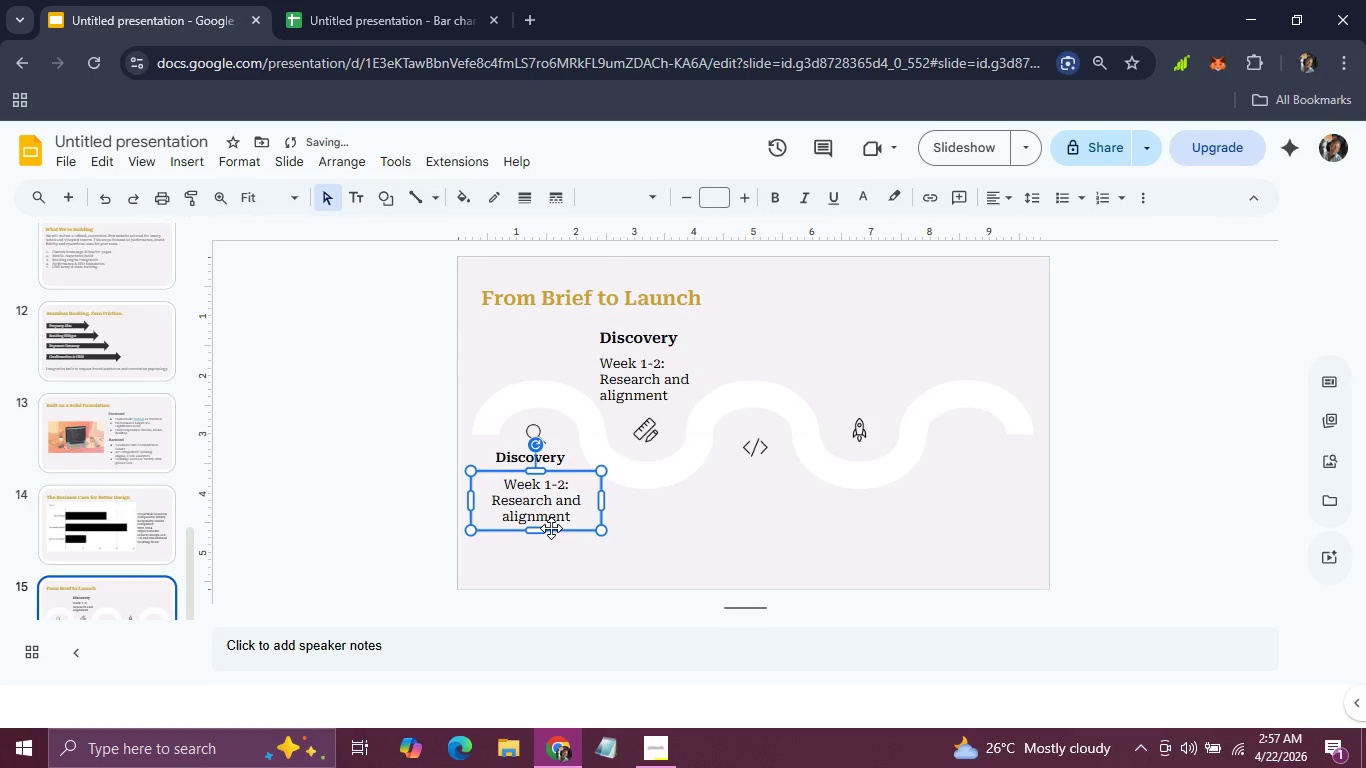 
key(ArrowLeft)
 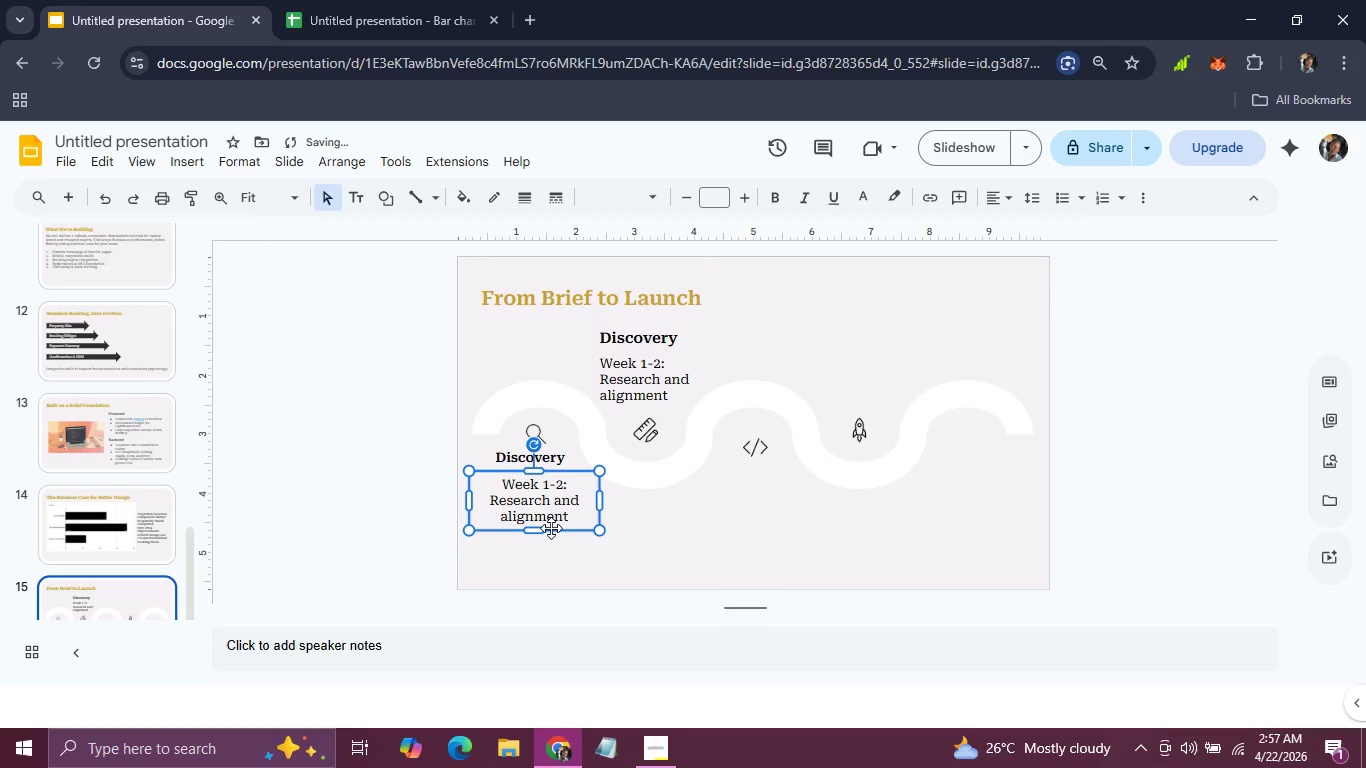 
key(ArrowLeft)
 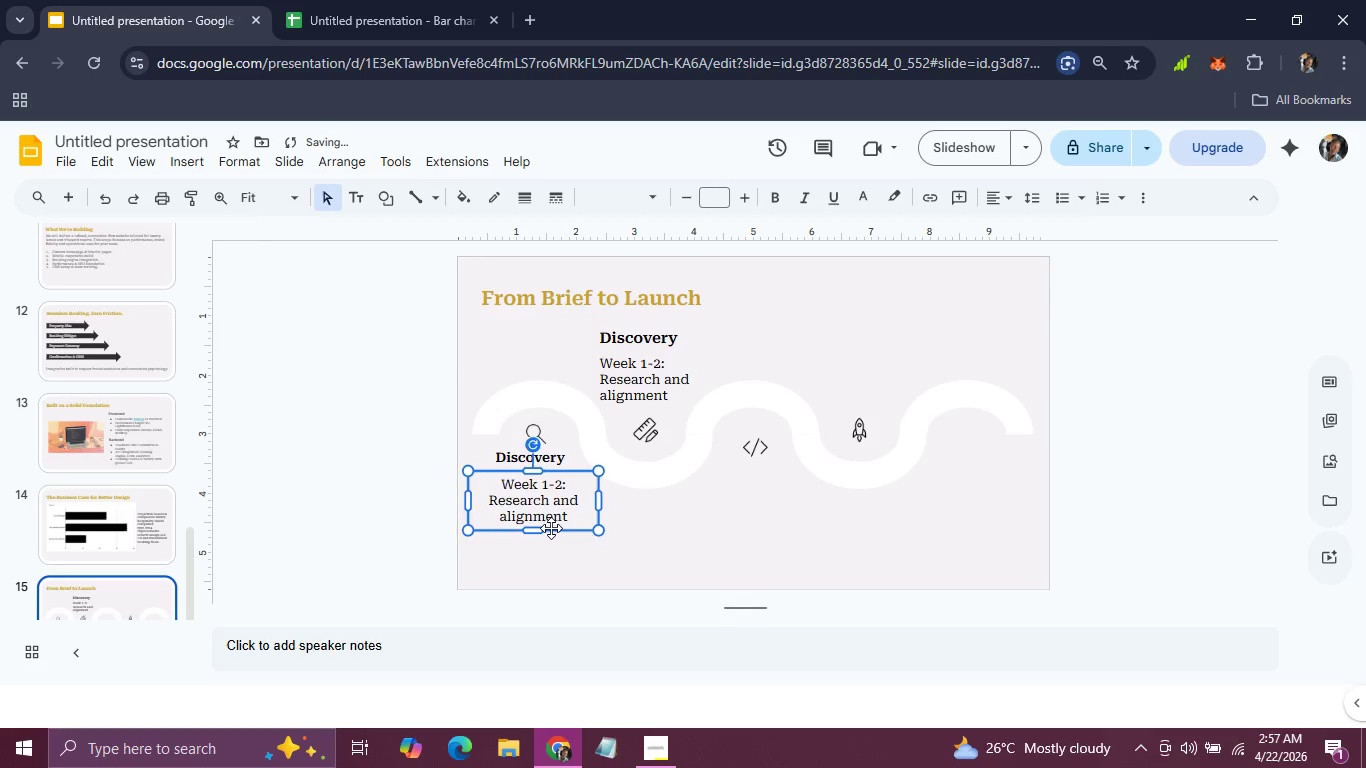 
key(ArrowLeft)
 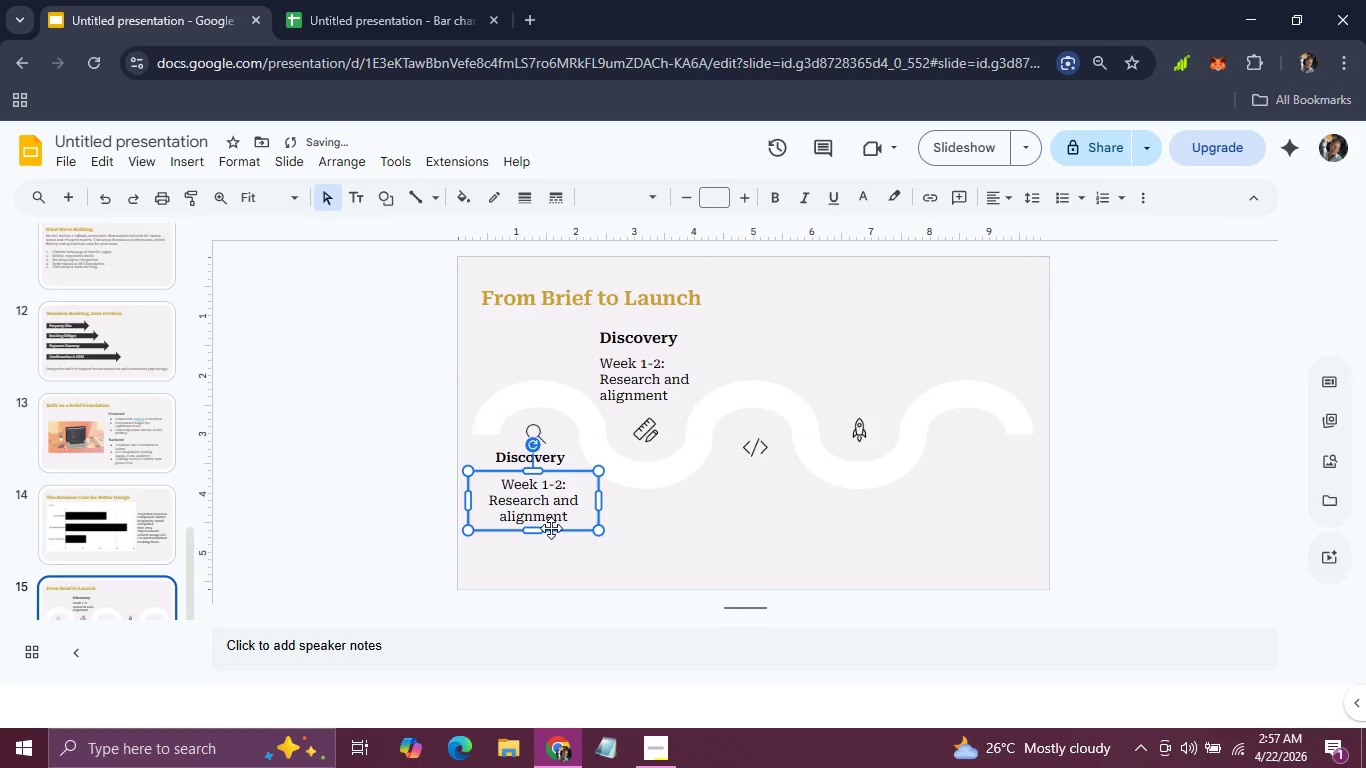 
key(ArrowLeft)
 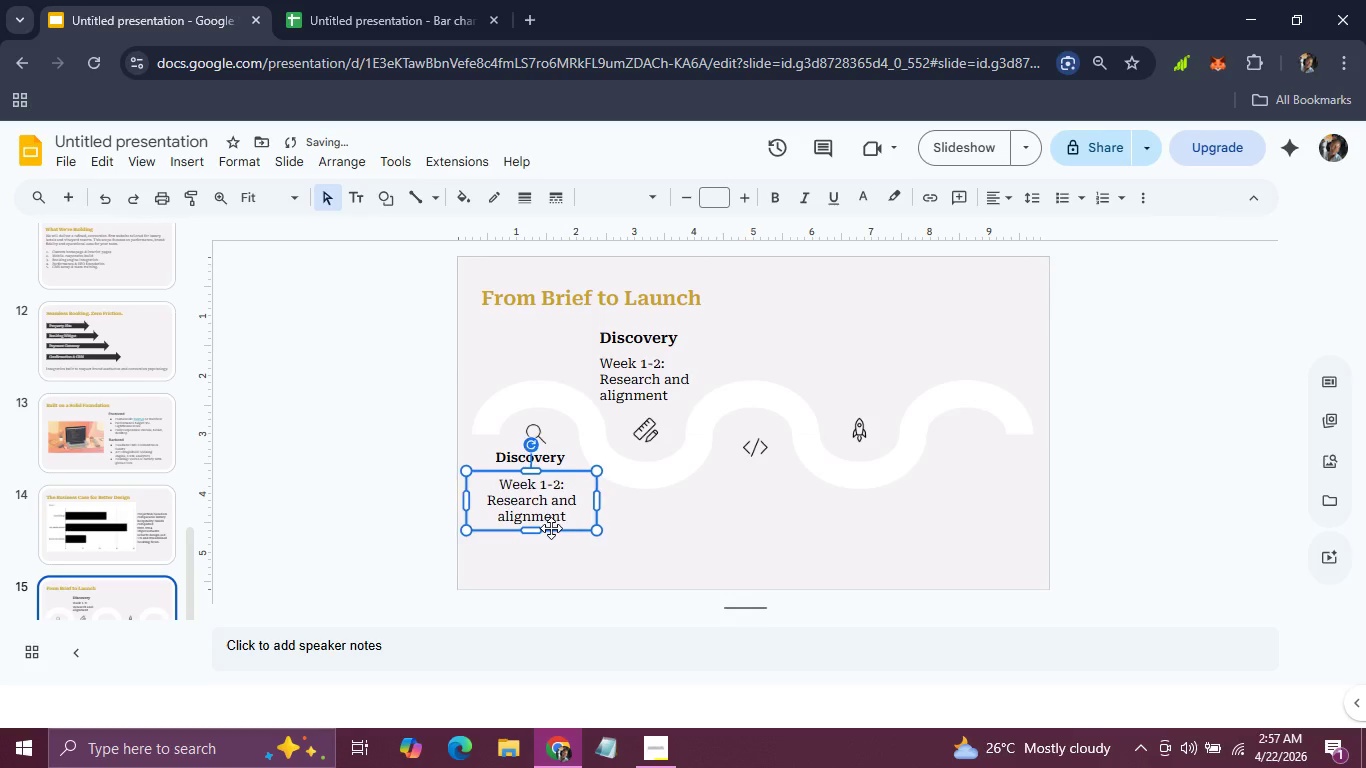 
key(ArrowLeft)
 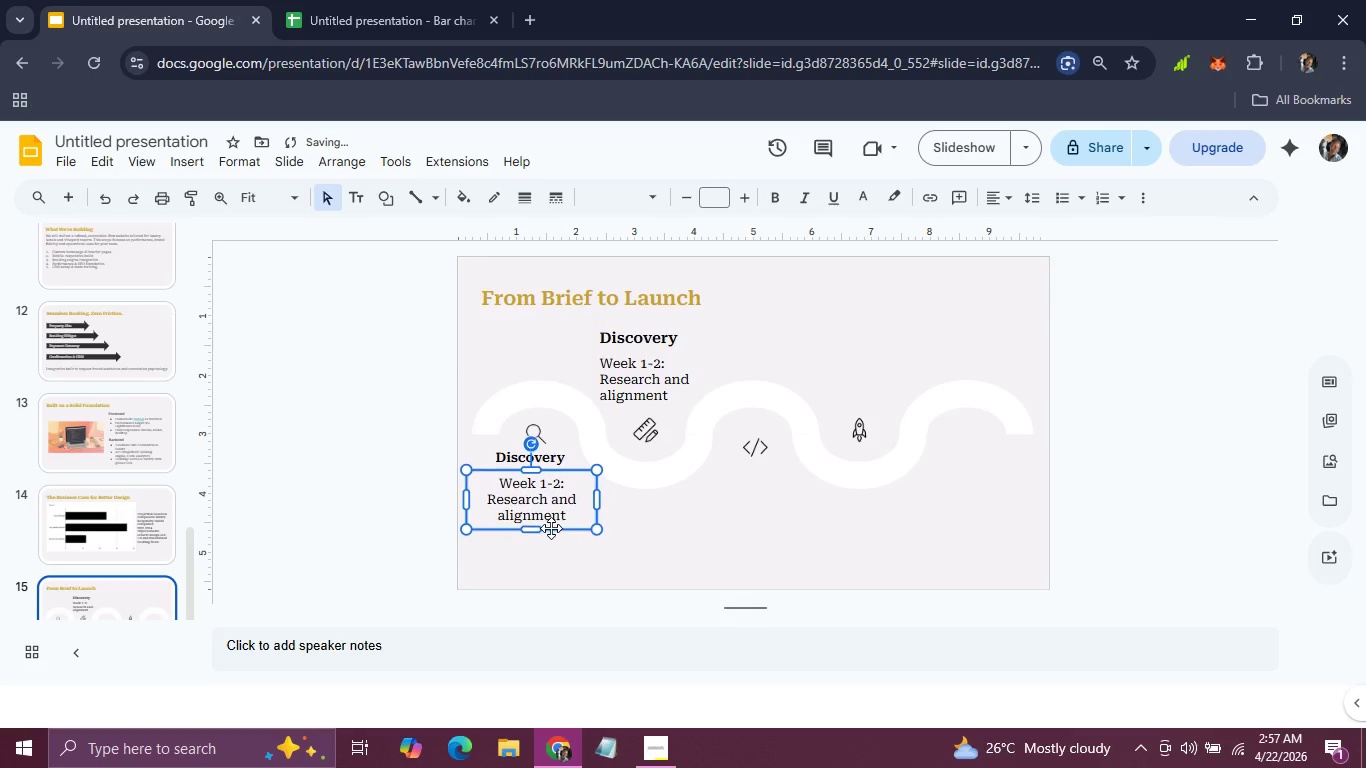 
hold_key(key=ArrowUp, duration=0.58)
 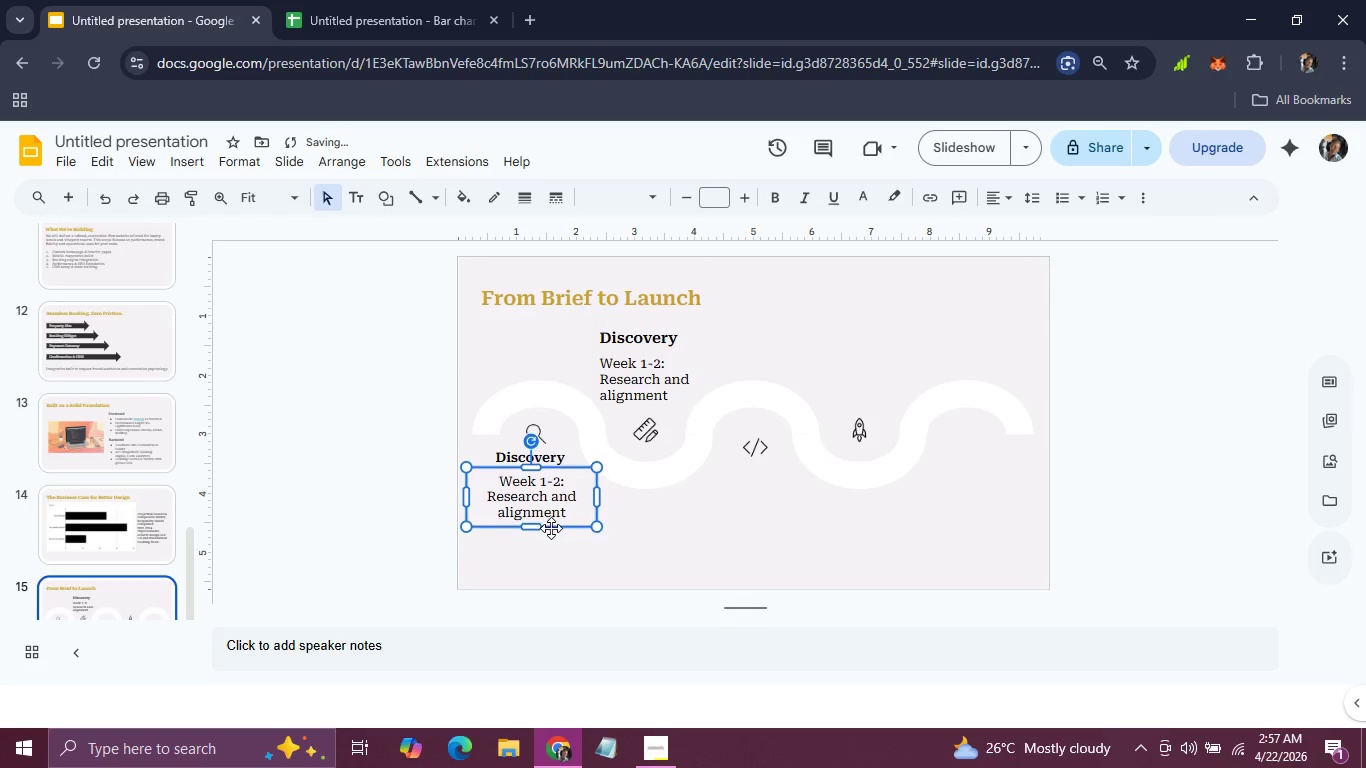 
key(ArrowUp)
 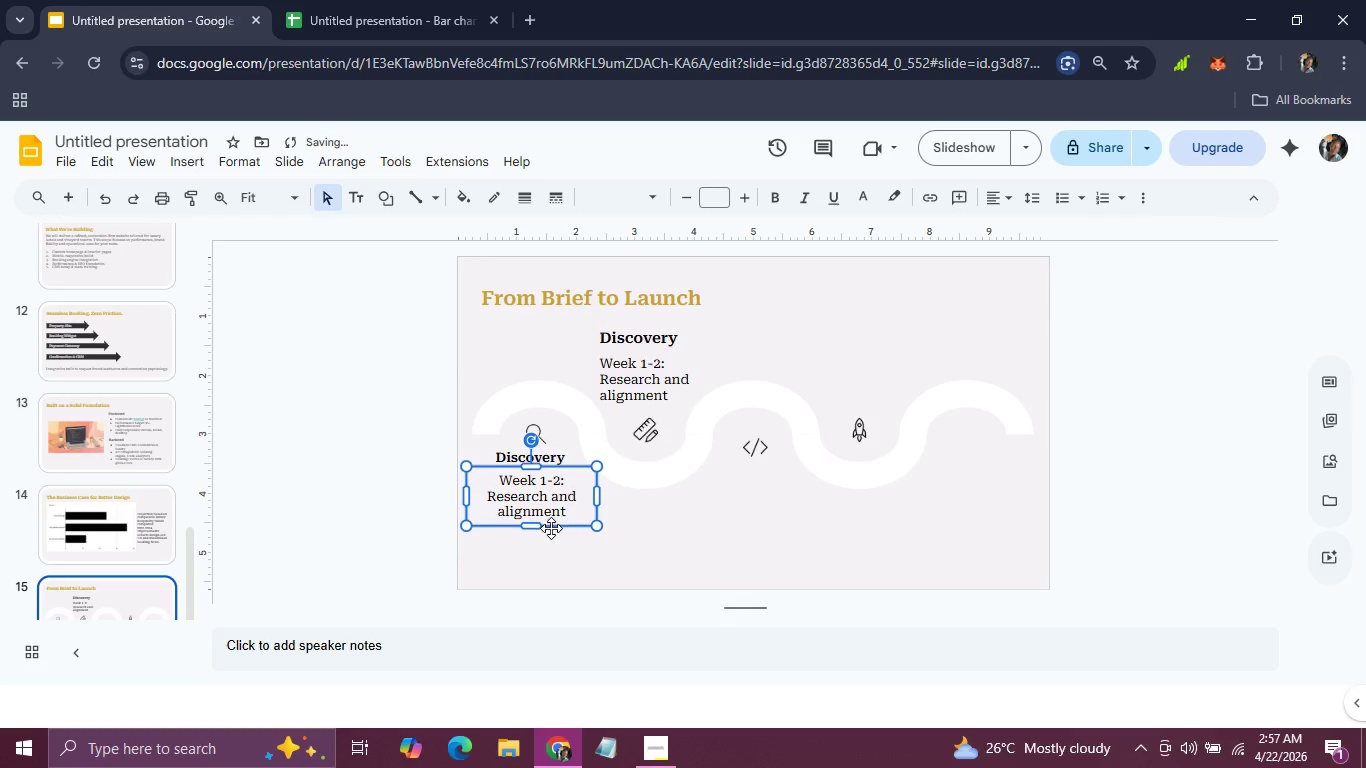 
key(ArrowUp)
 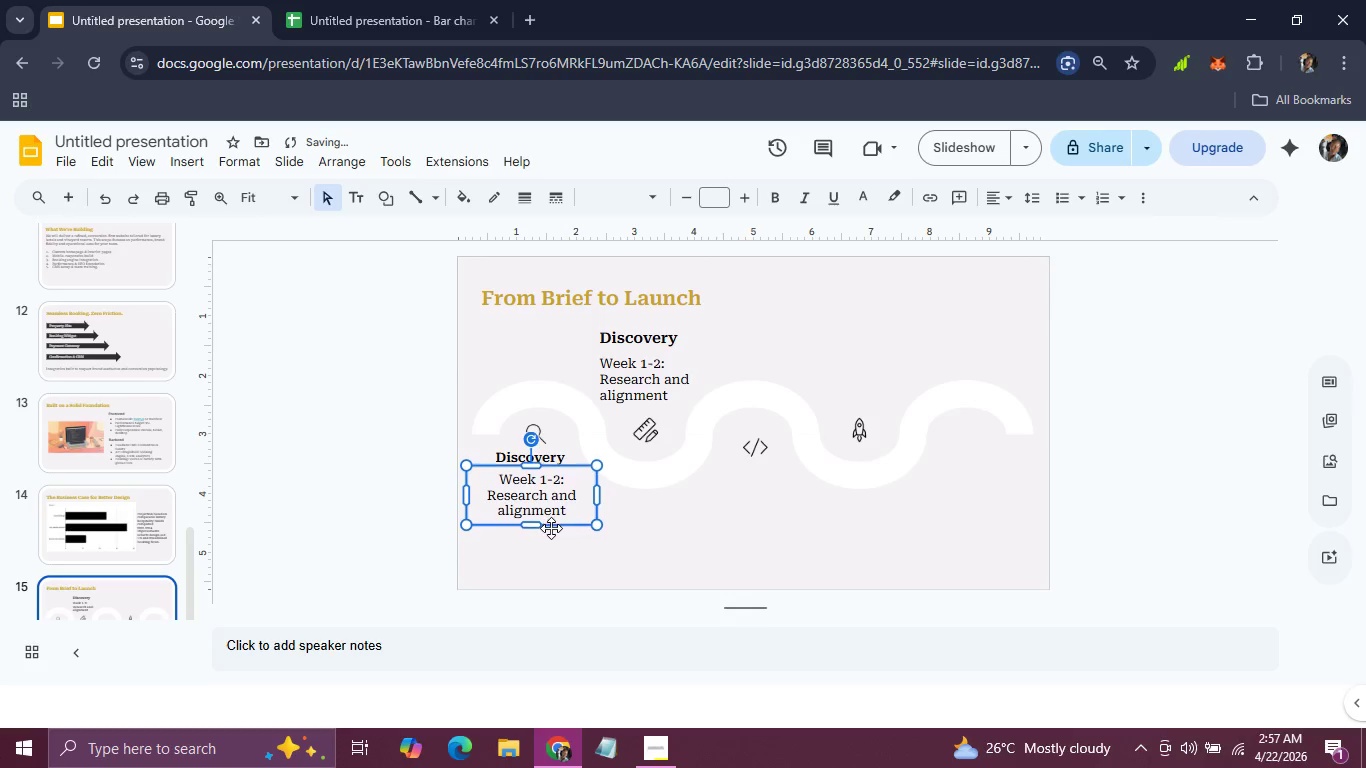 
key(ArrowUp)
 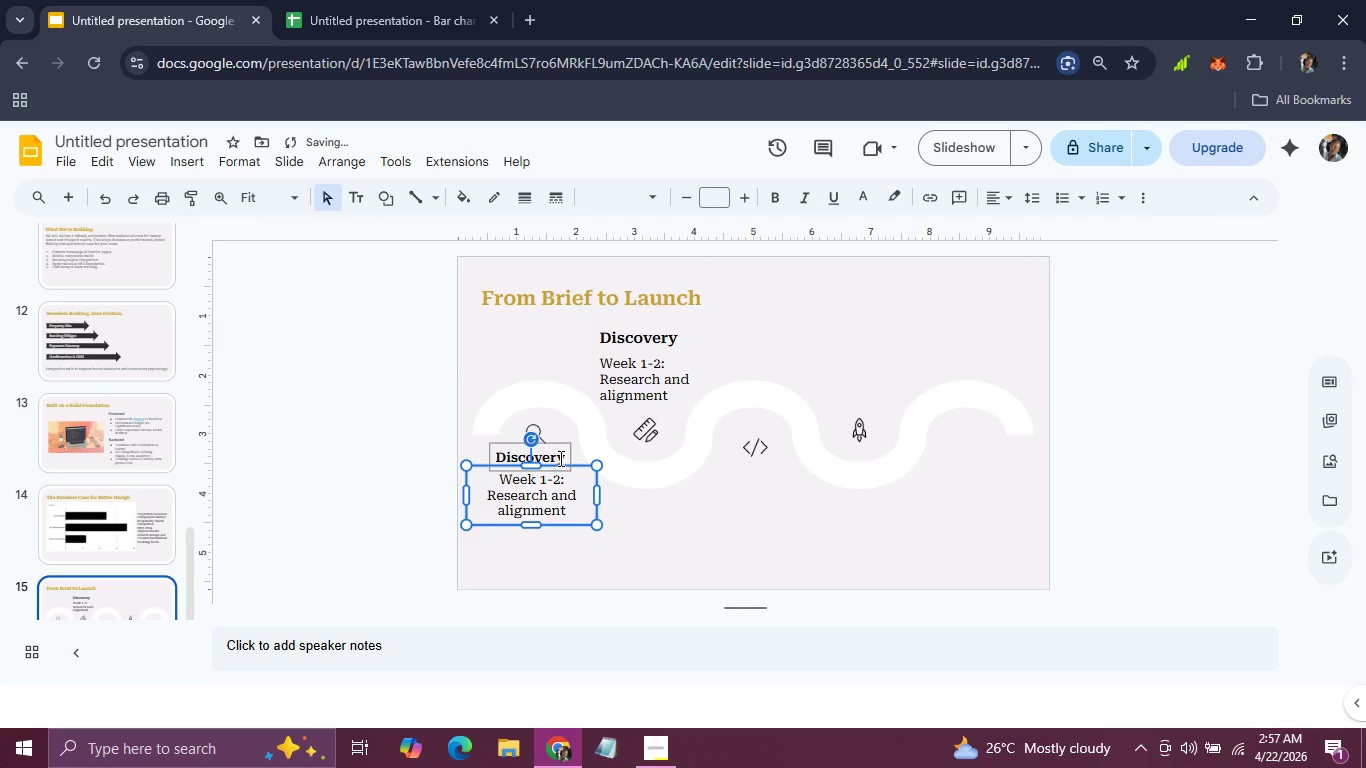 
hold_key(key=ShiftLeft, duration=0.66)
left_click([569, 449])
 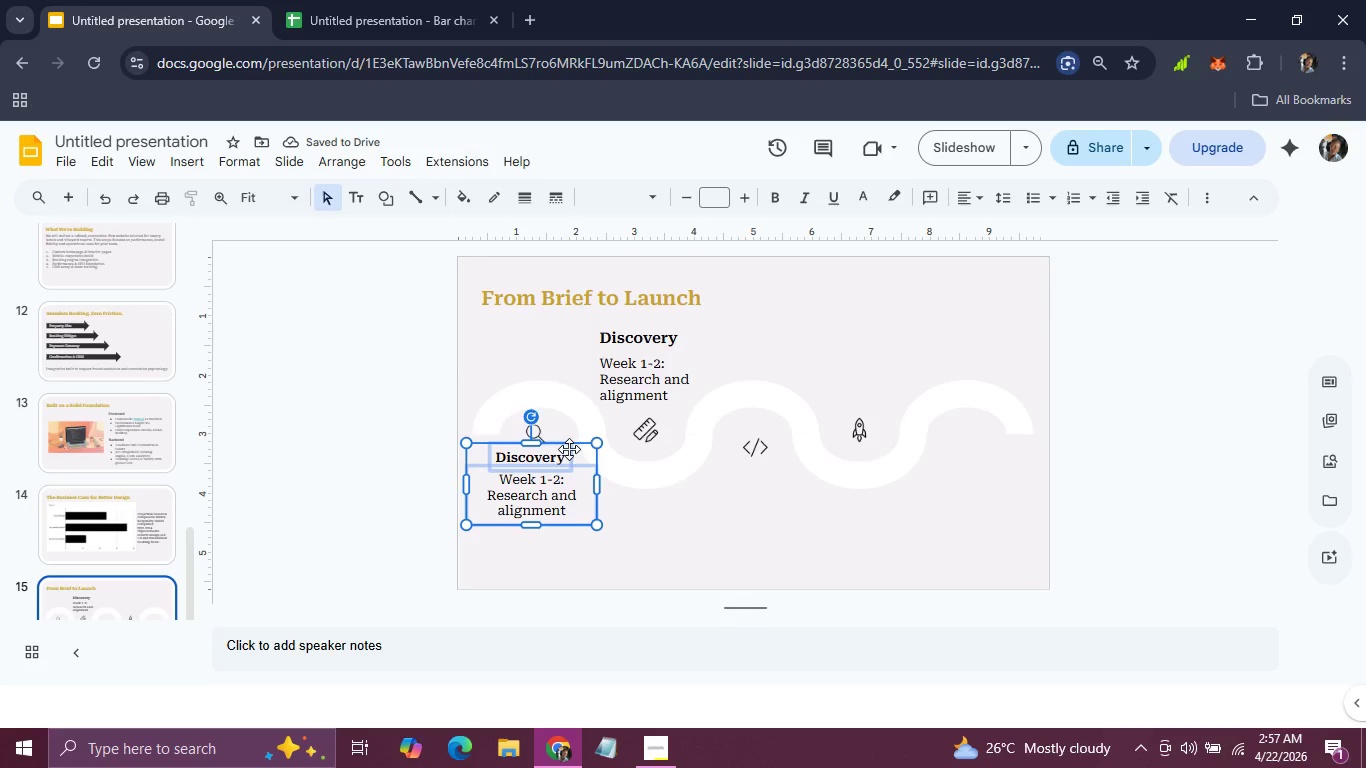 
key(Control+C)
 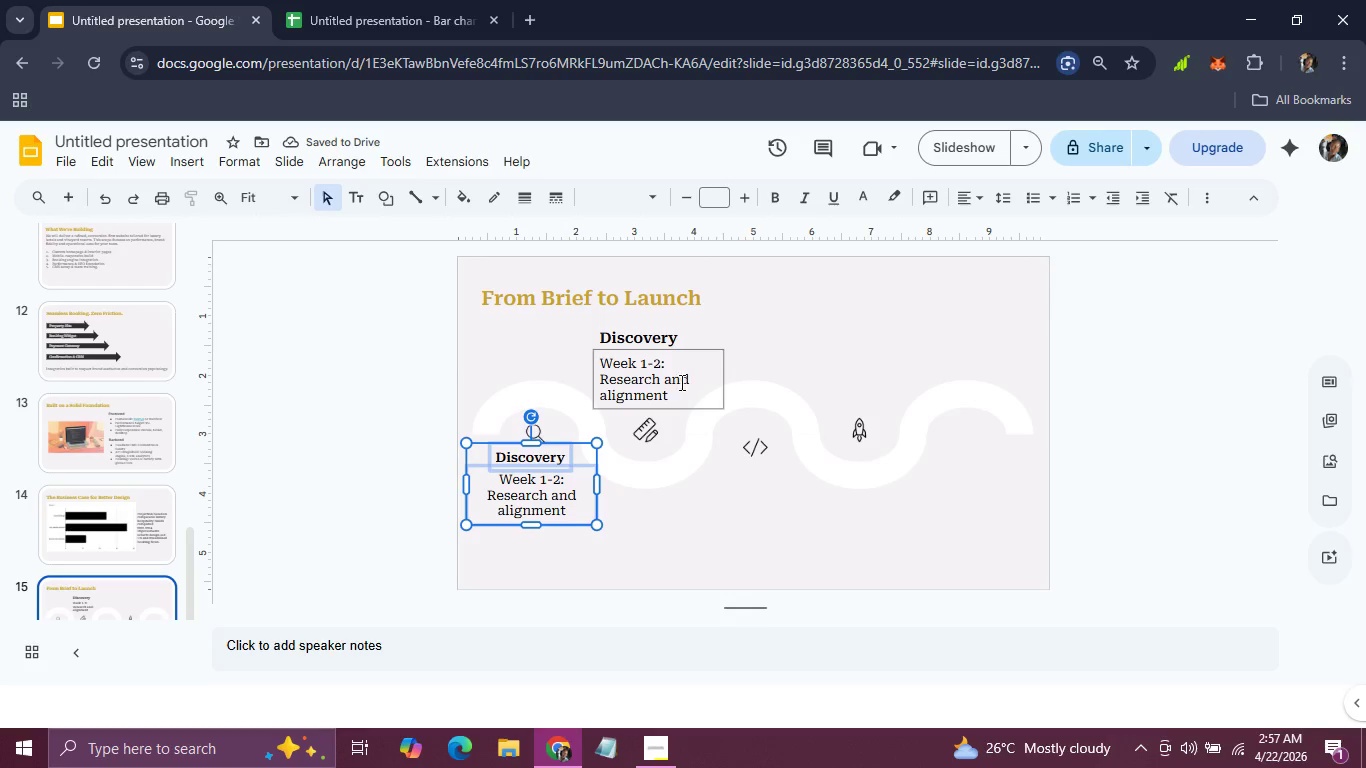 
left_click([679, 382])
 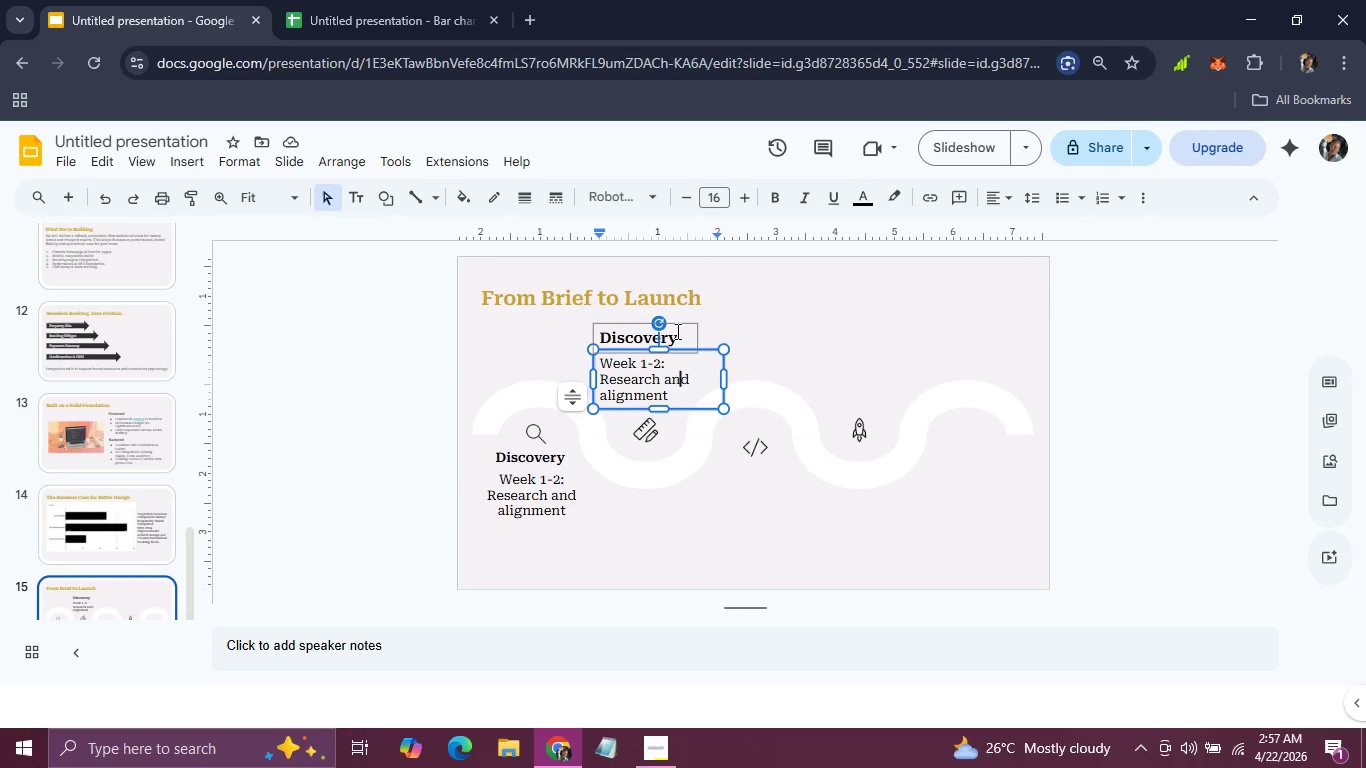 
hold_key(key=ShiftLeft, duration=0.73)
left_click([676, 331])
 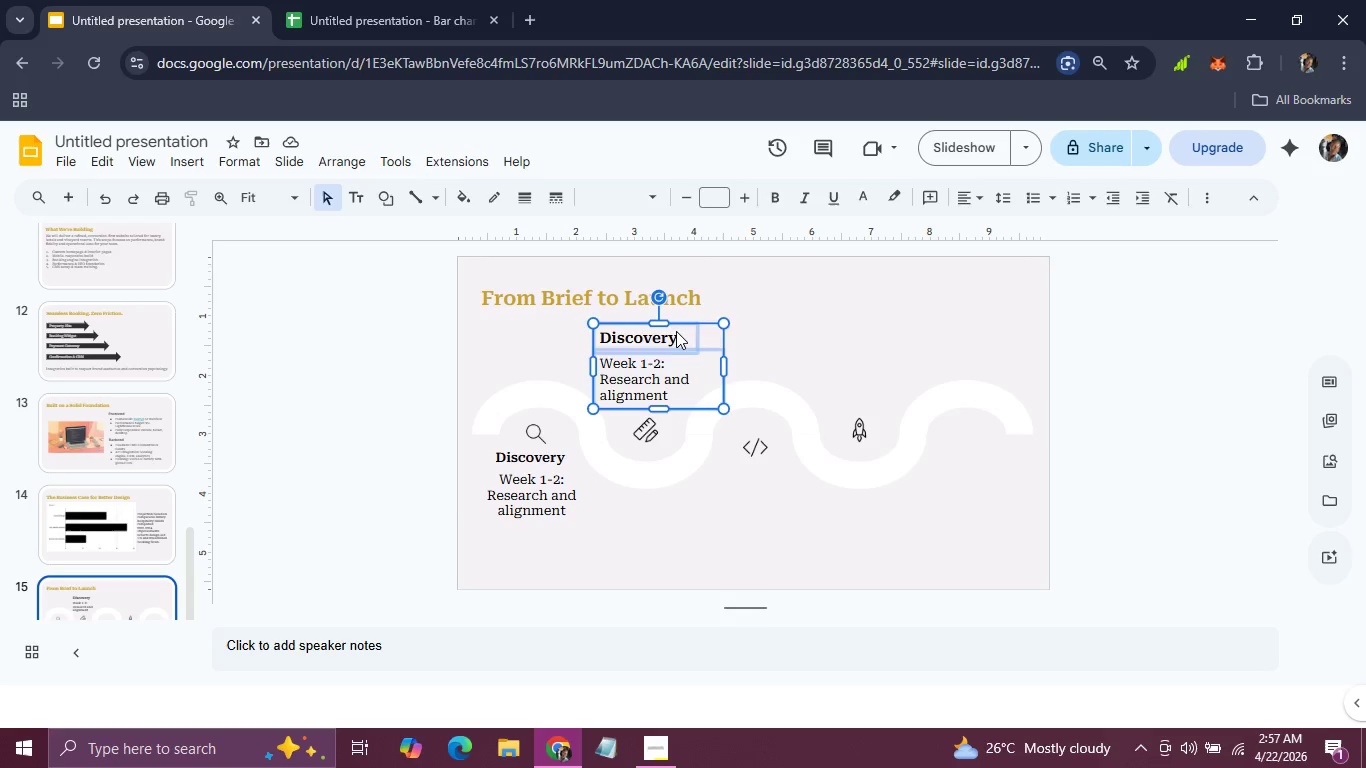 
key(Backspace)
 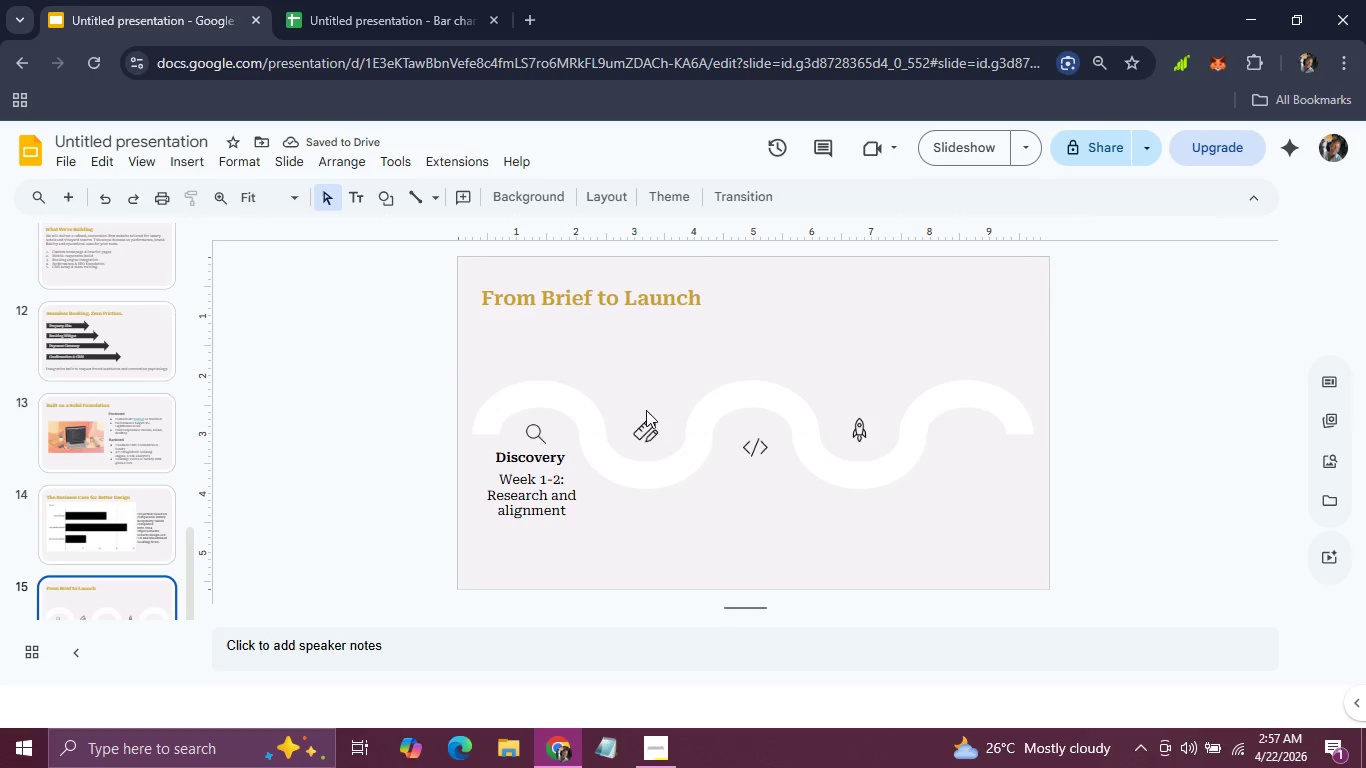 
left_click([646, 417])
 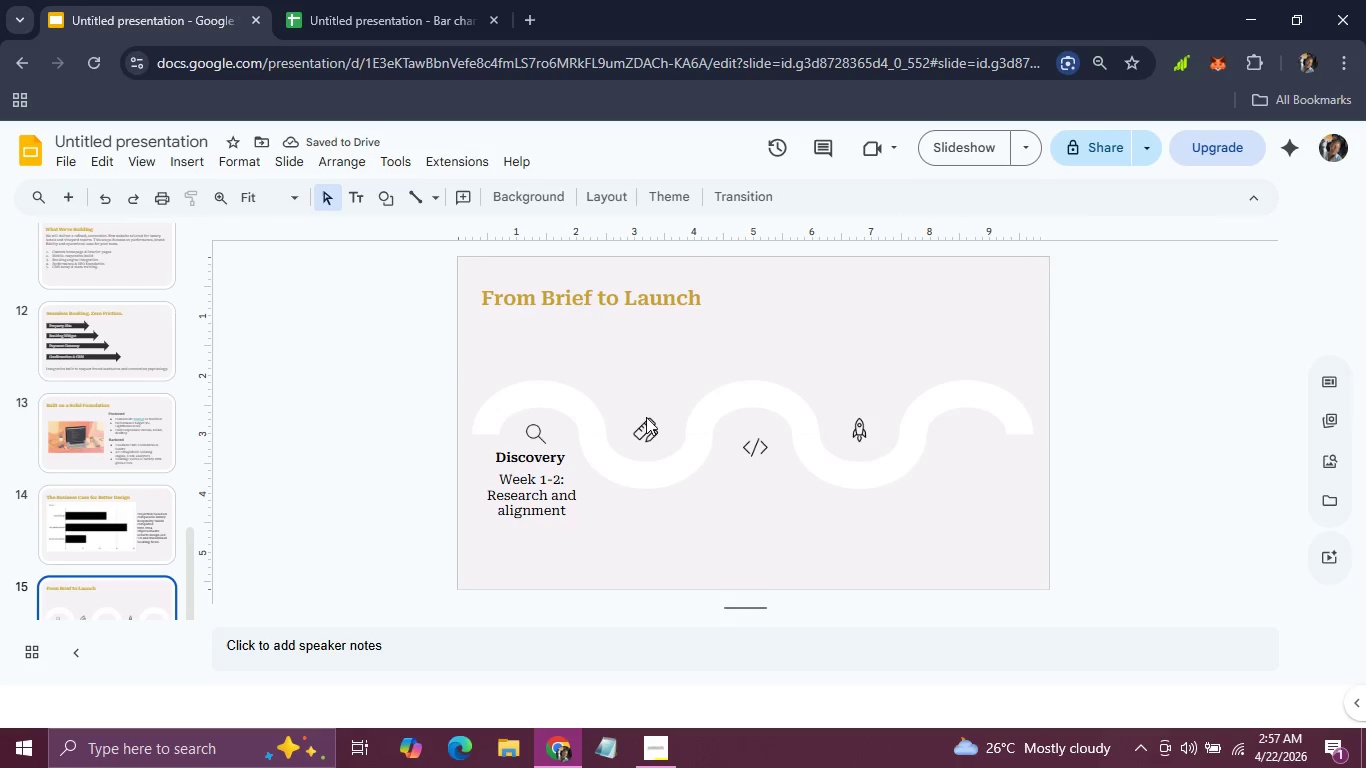 
double_click([646, 417])
 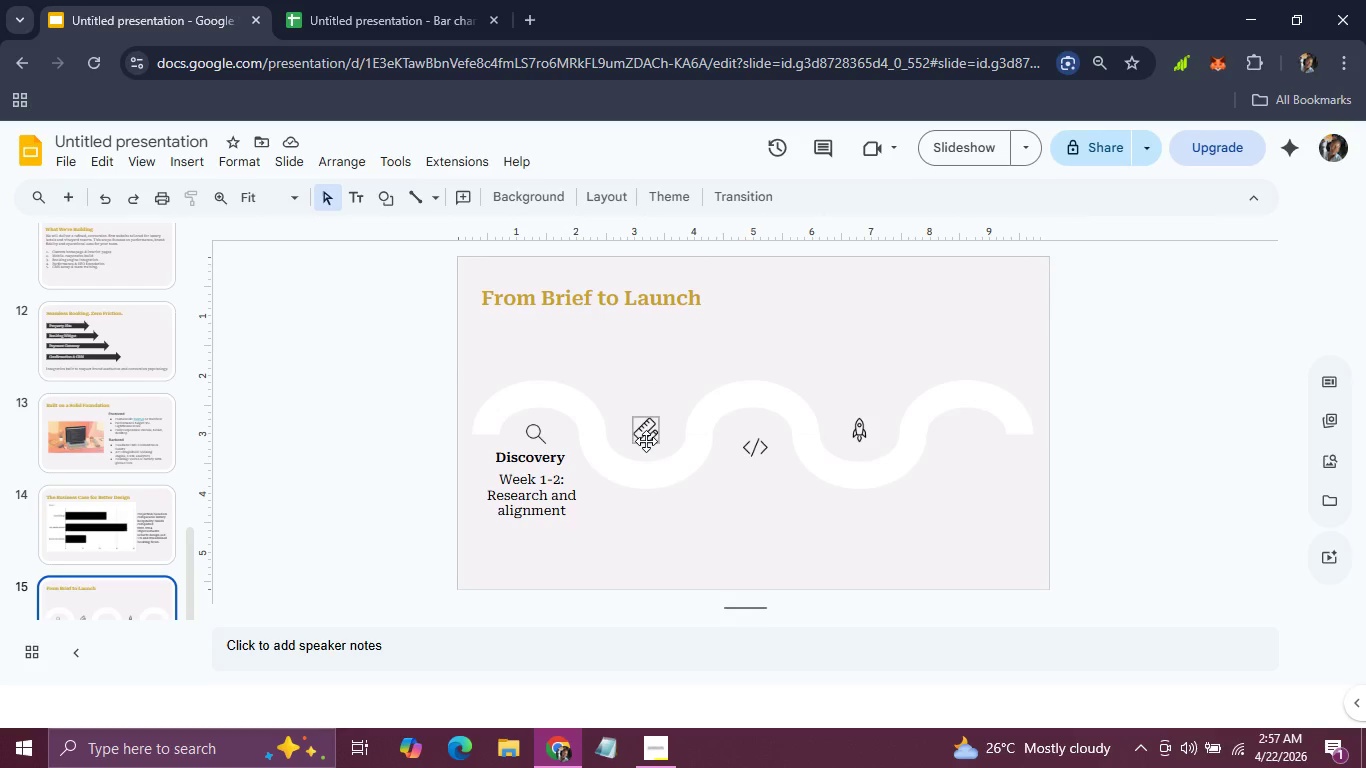 
left_click([646, 441])
 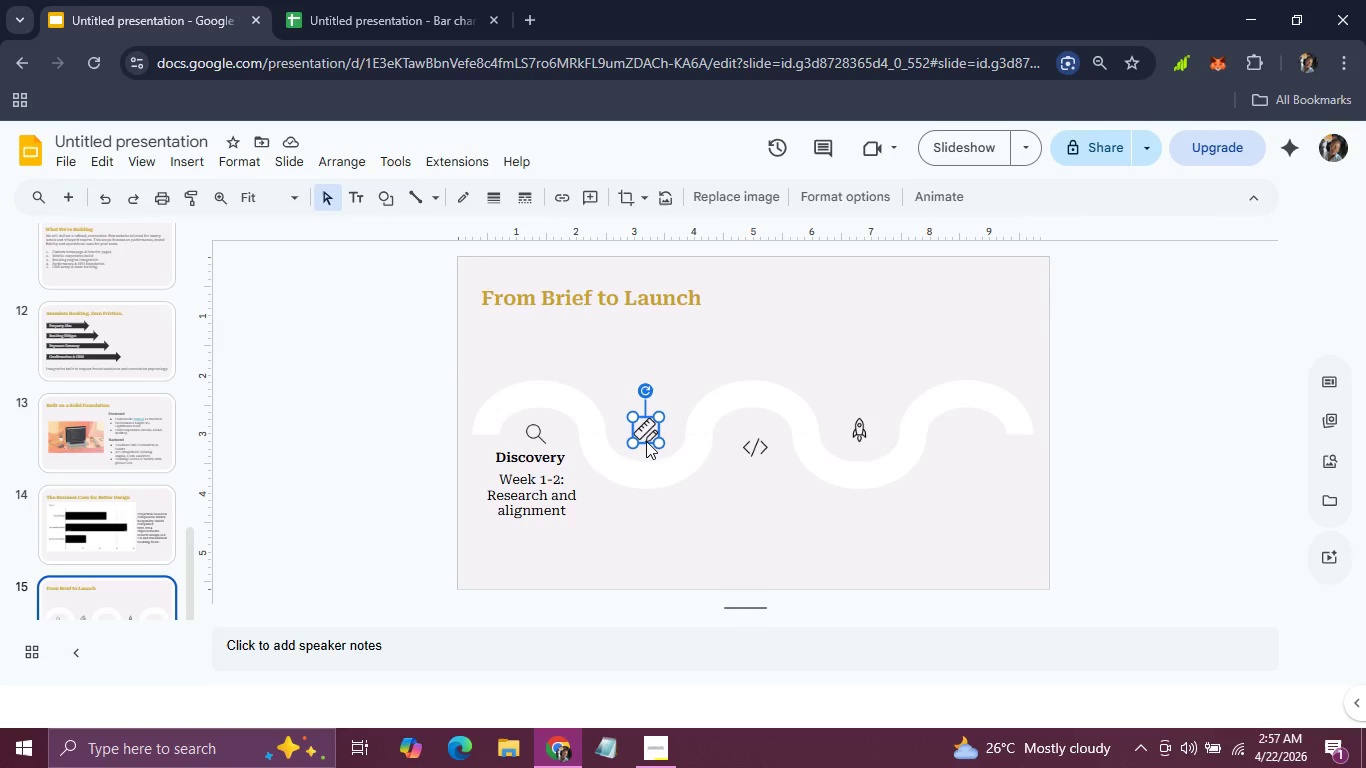 
key(ArrowLeft)
 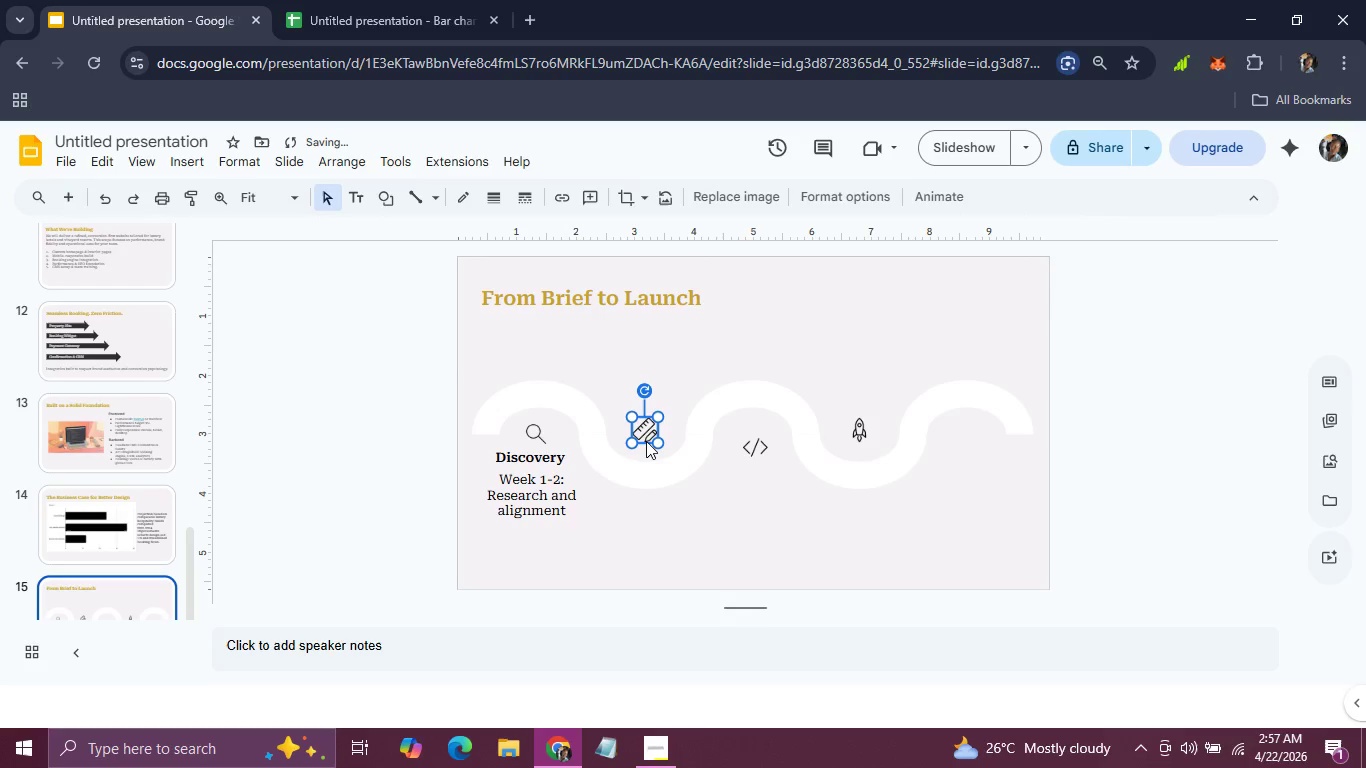 
key(ArrowLeft)
 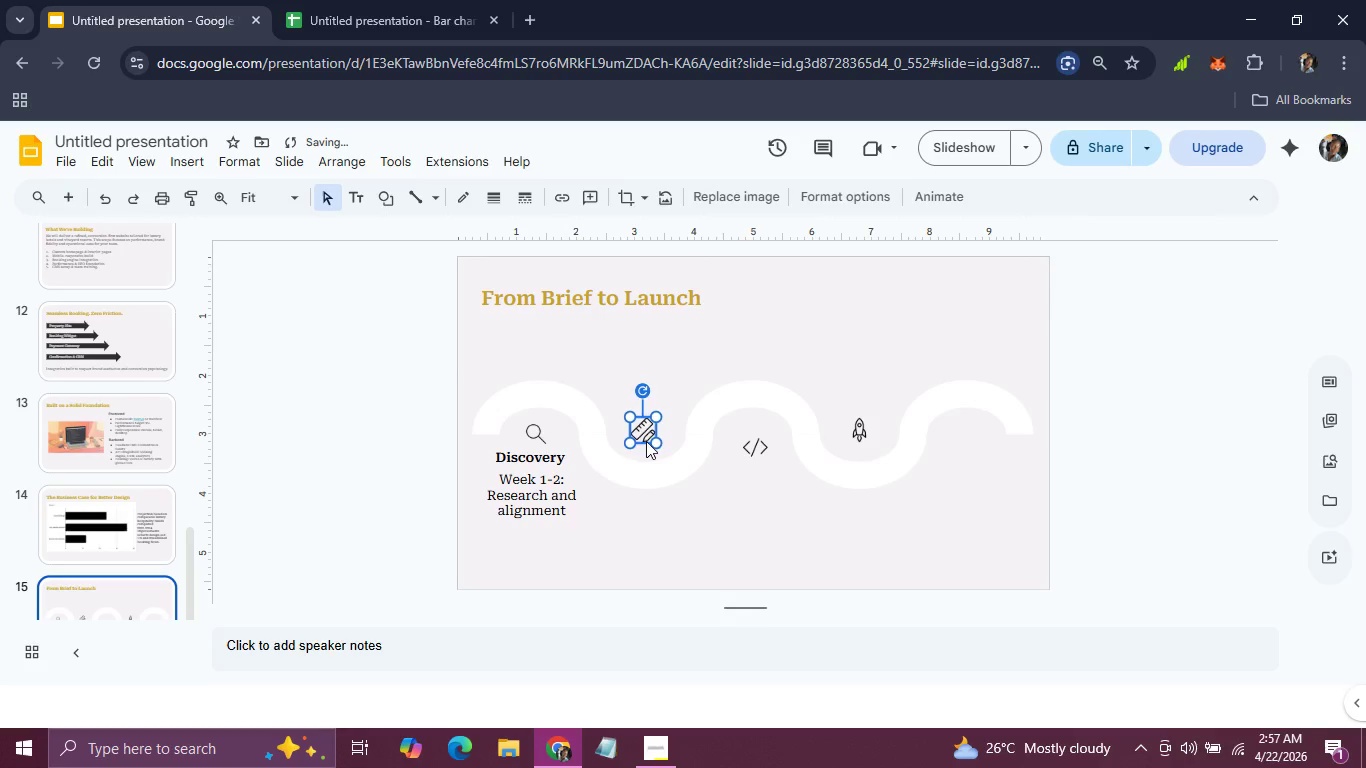 
key(ArrowLeft)
 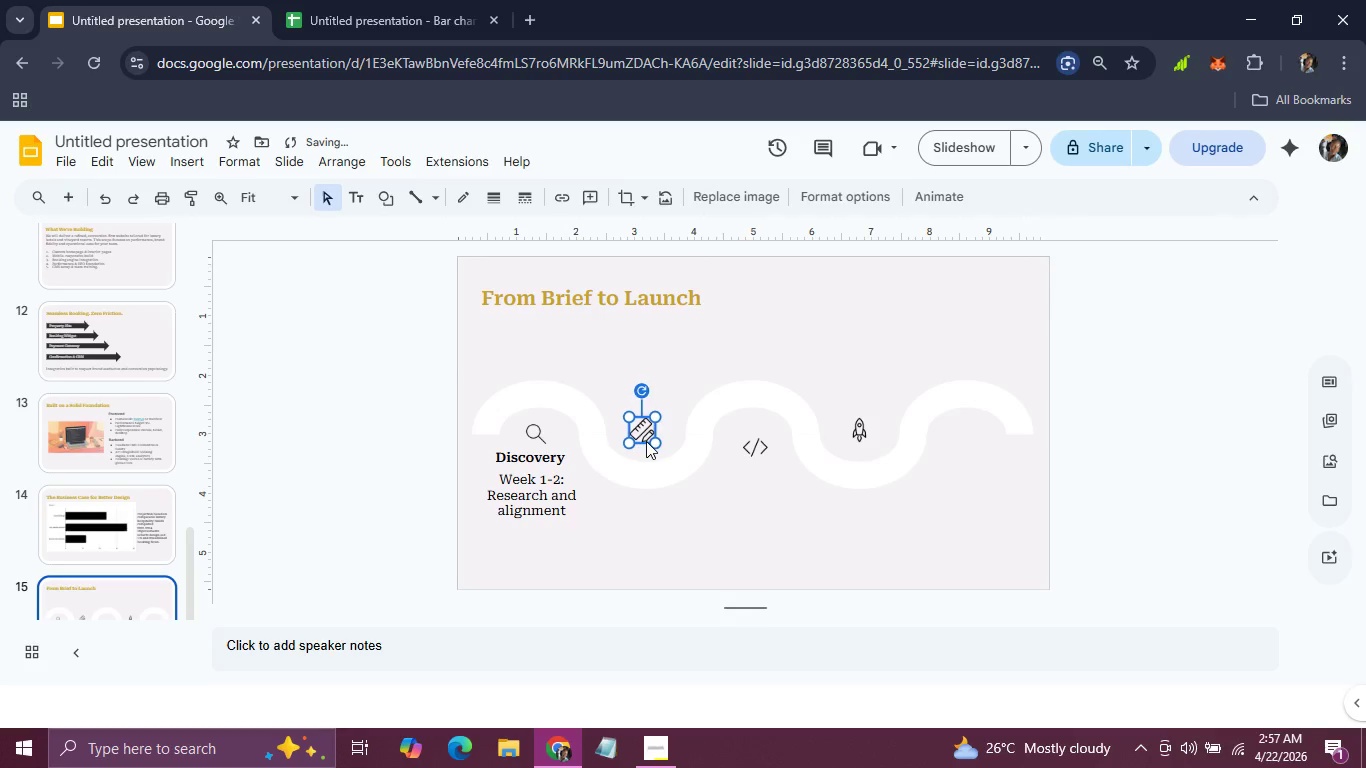 
key(ArrowLeft)
 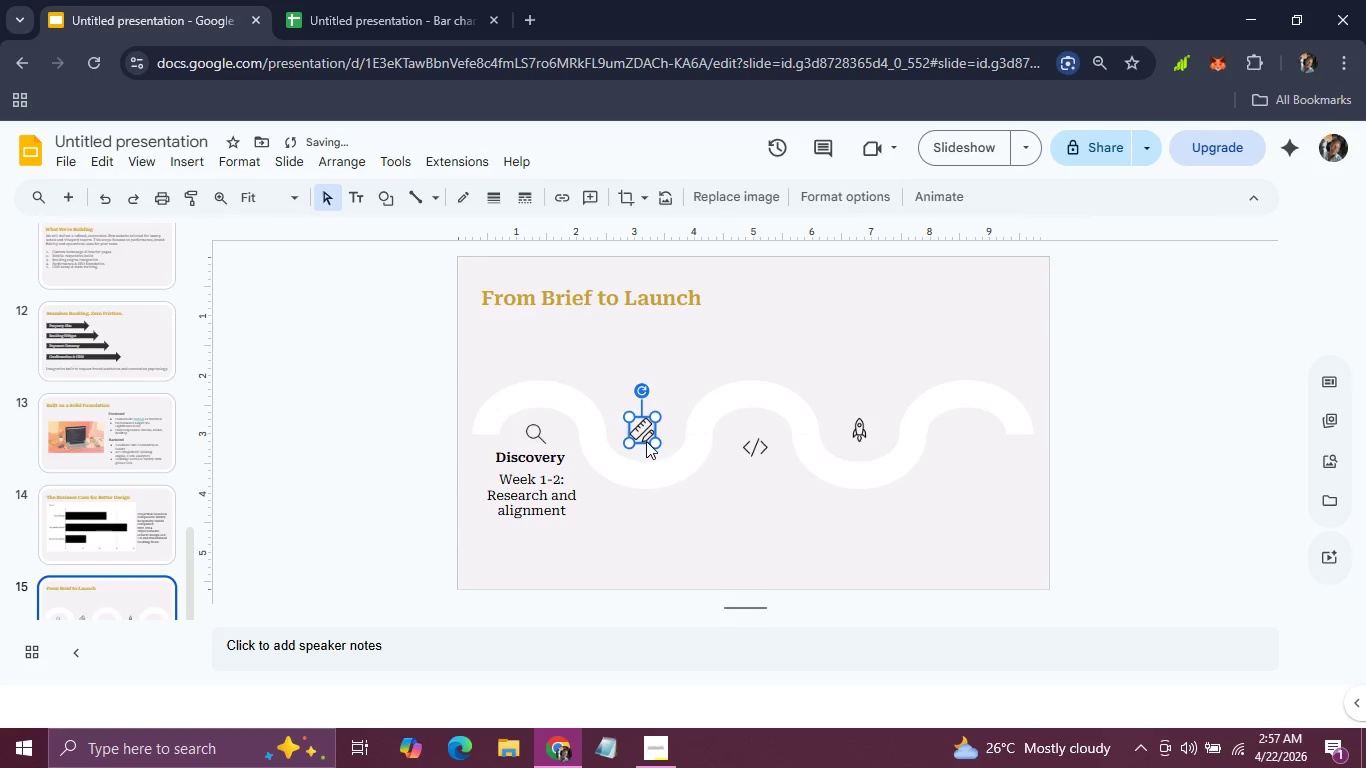 
key(ArrowRight)
 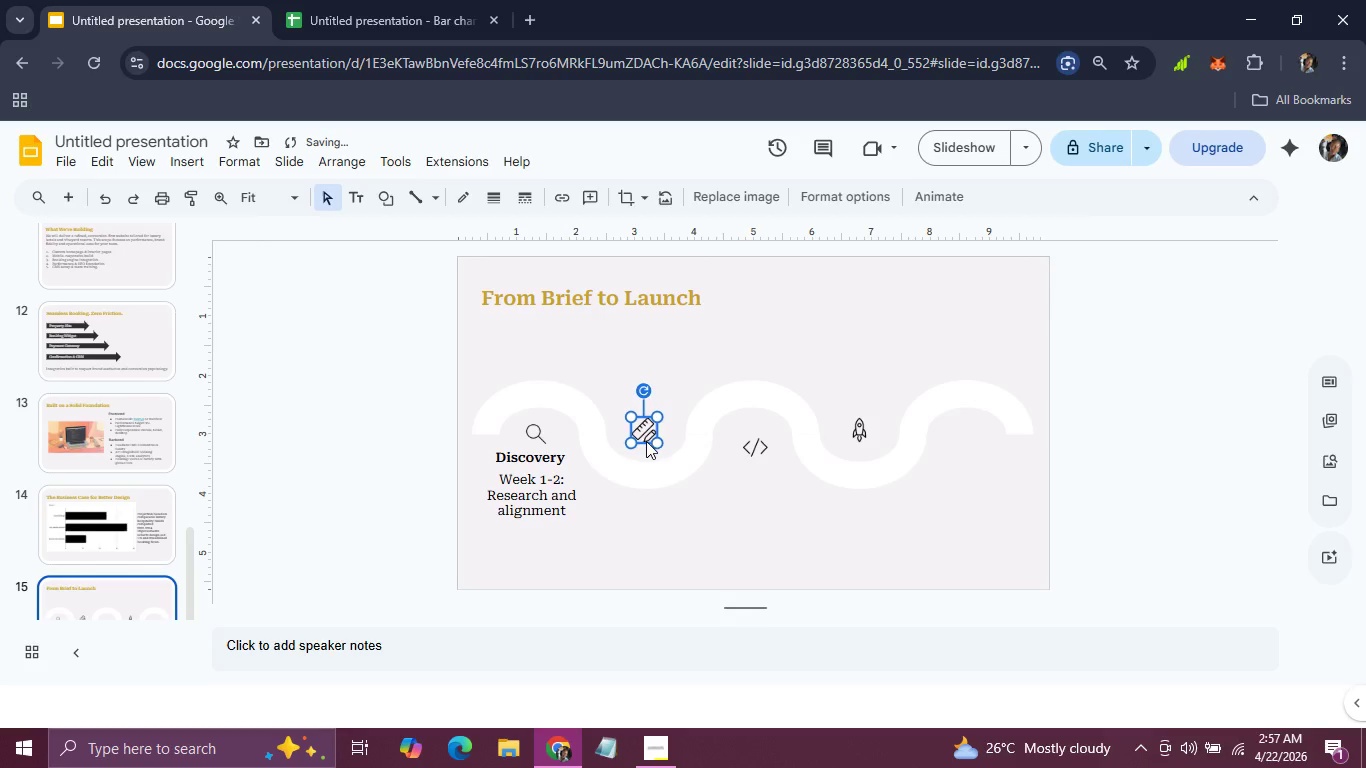 
key(ArrowRight)
 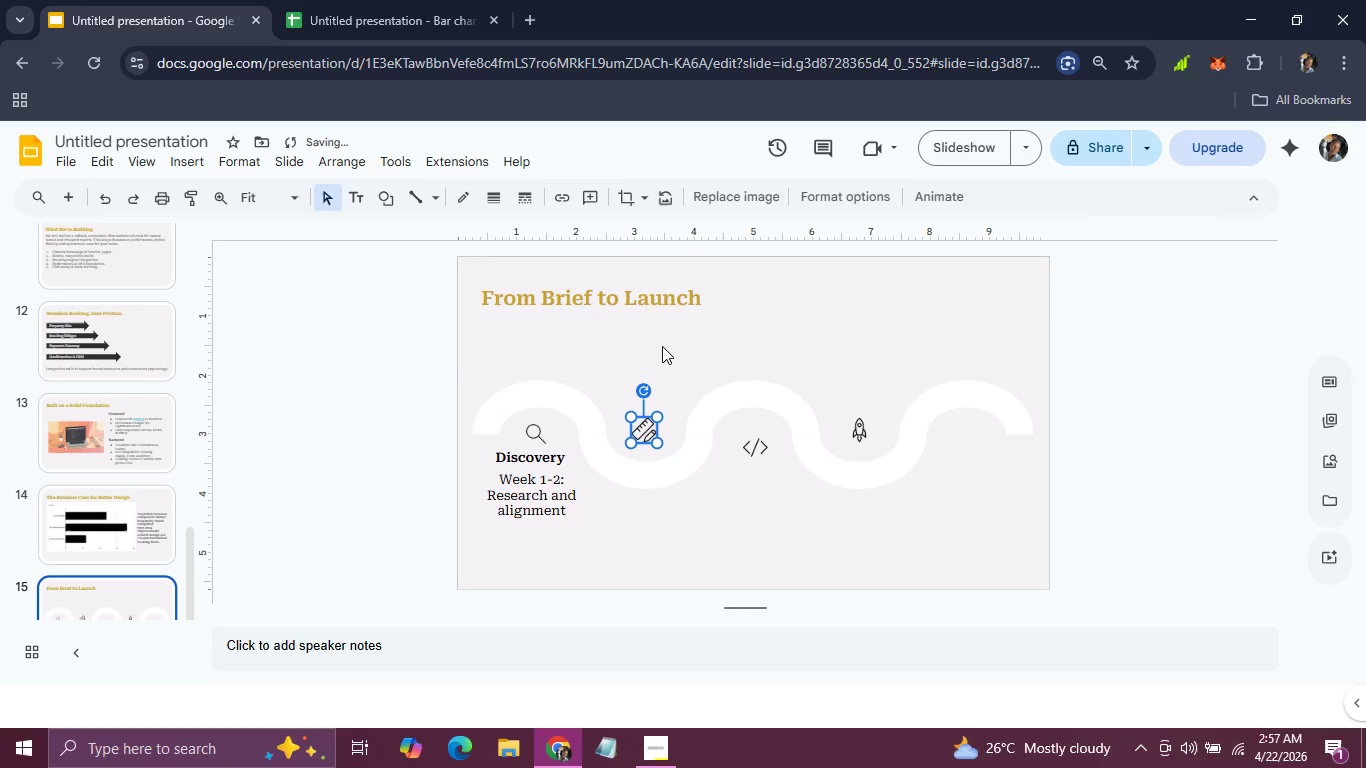 
left_click([662, 346])
 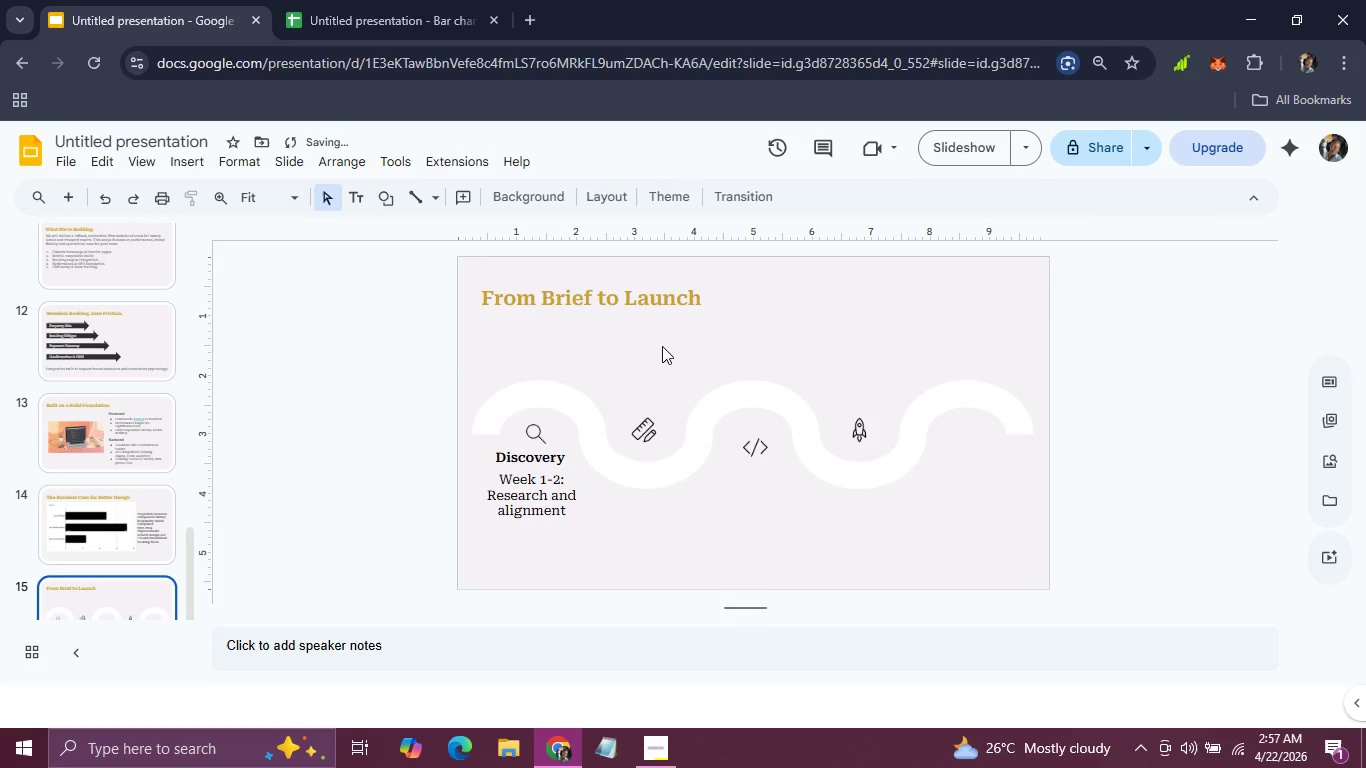 
key(Control+V)
 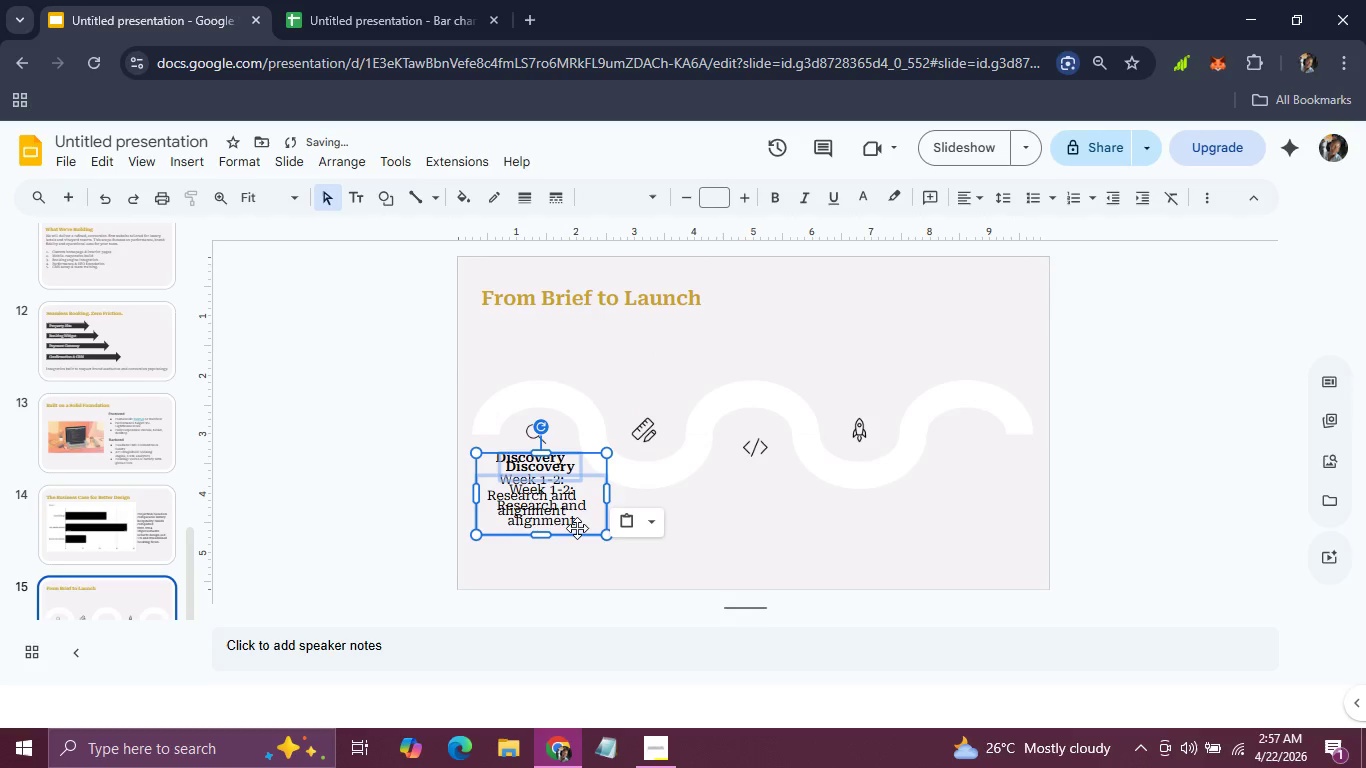 
left_click_drag(start_coordinate=[577, 527], to_coordinate=[680, 403])
 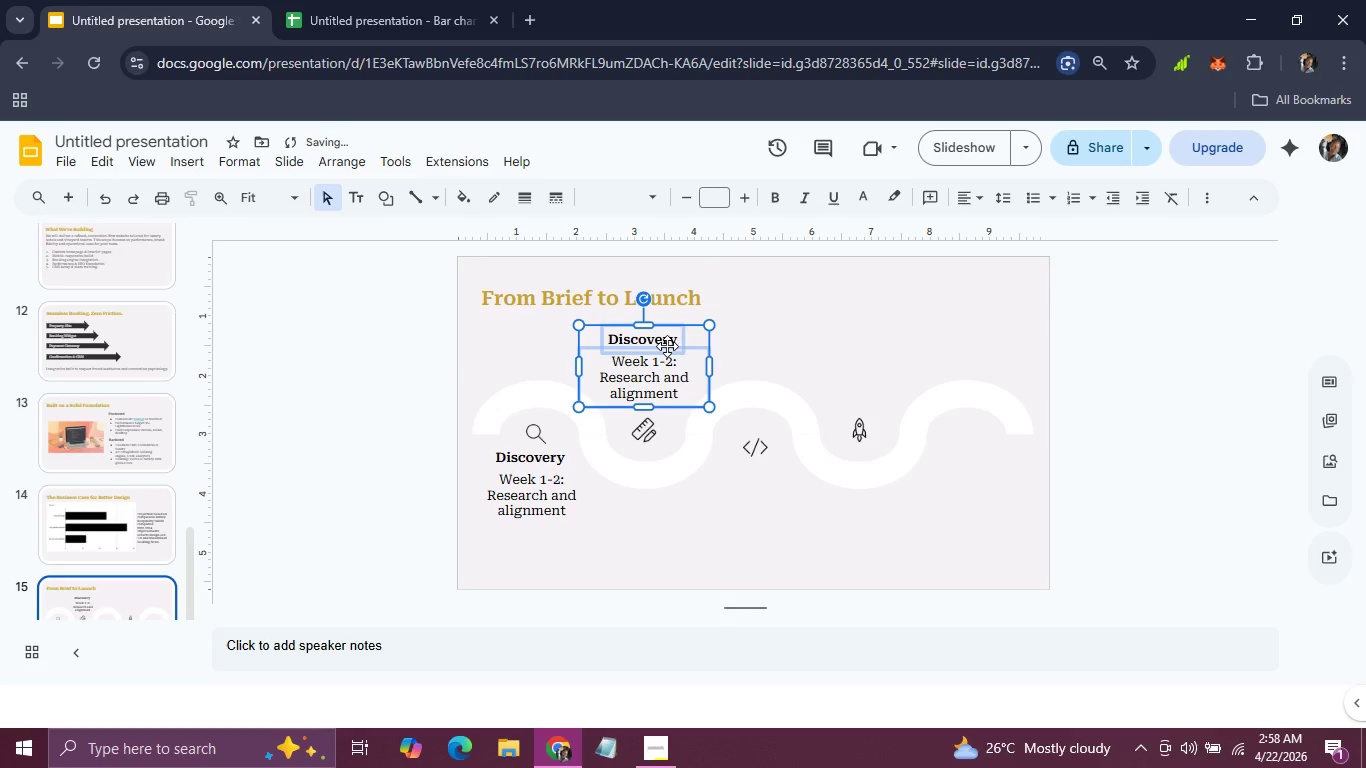 
double_click([667, 346])
 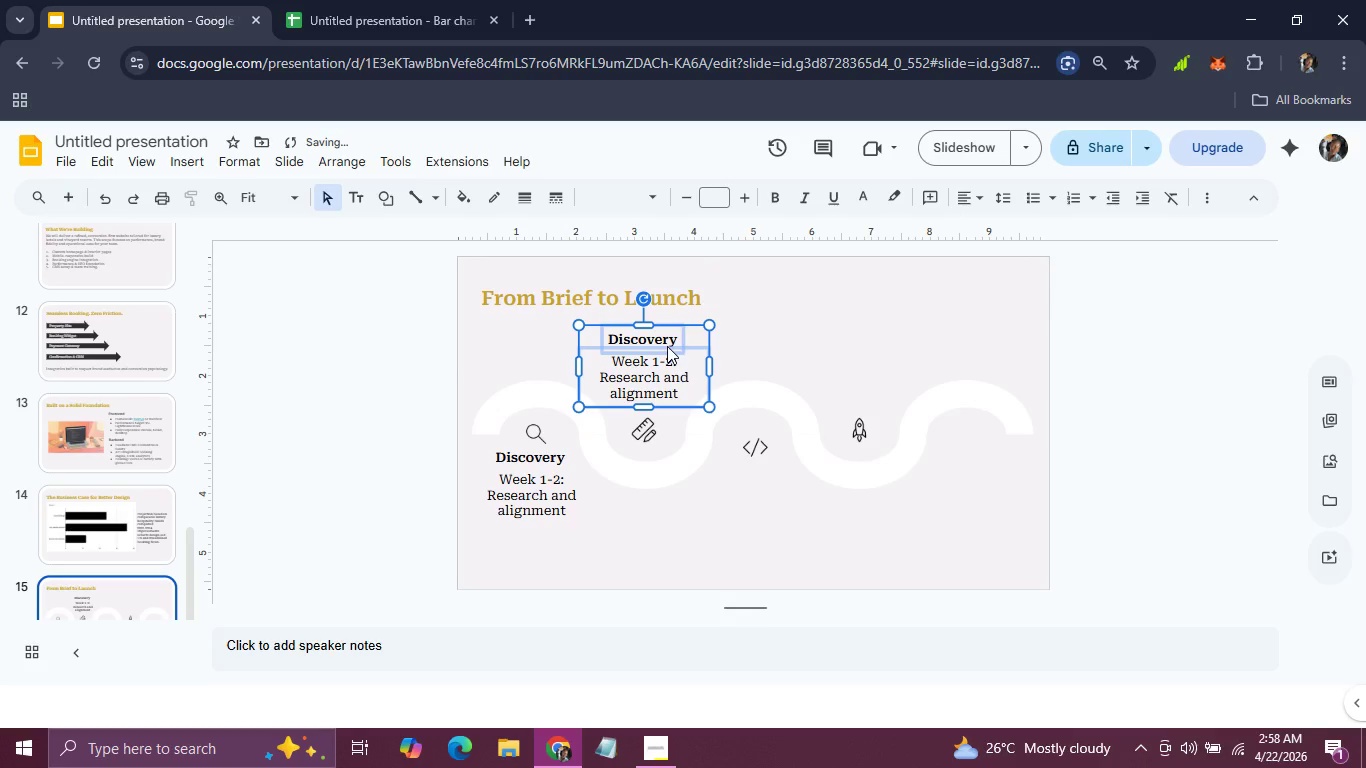 
triple_click([667, 346])
 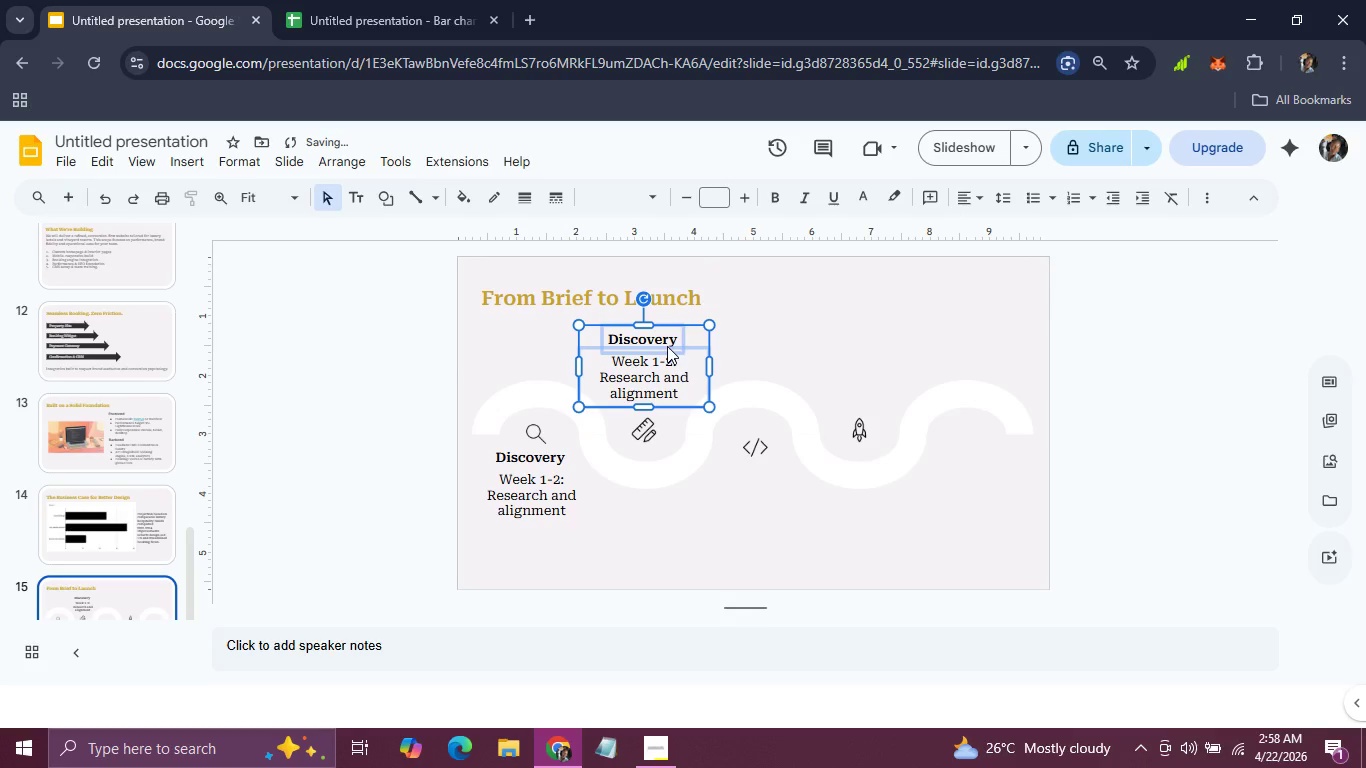 
triple_click([667, 346])
 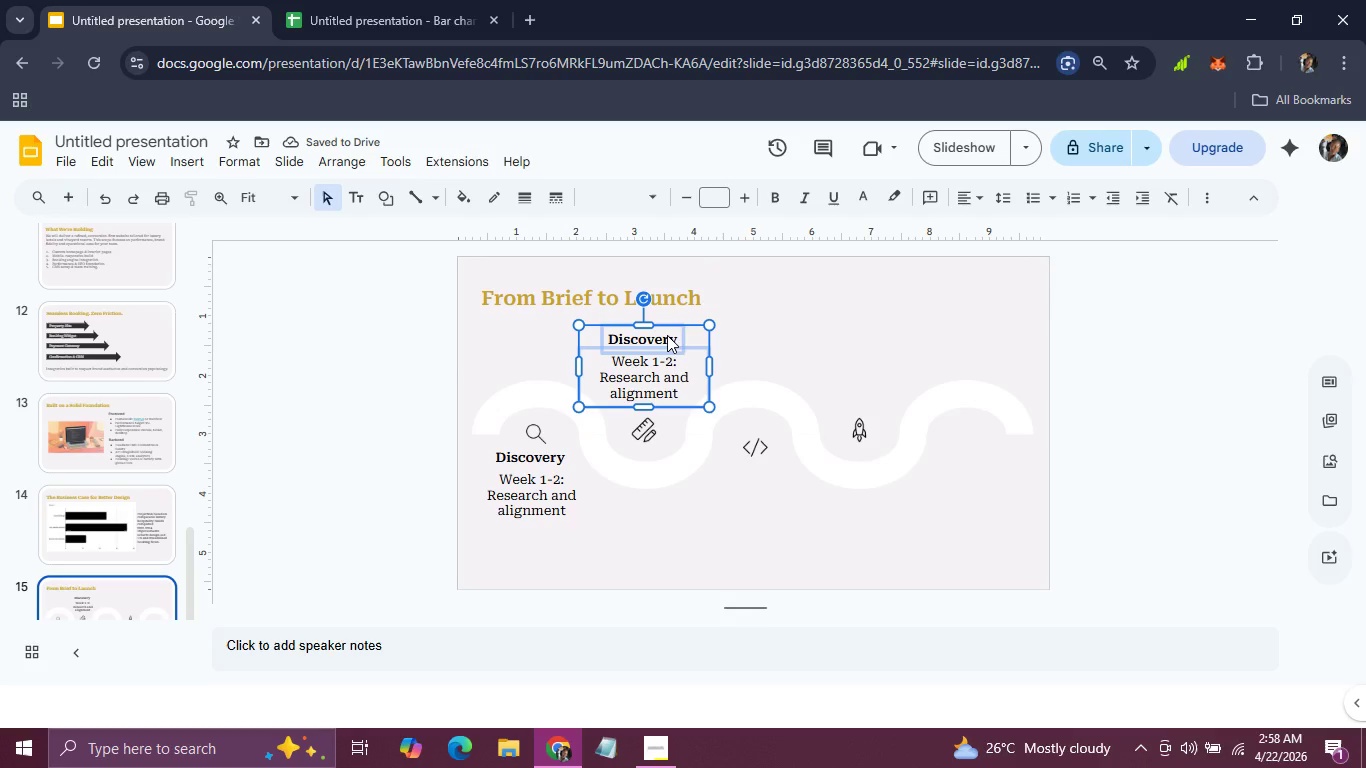 
left_click([667, 335])
 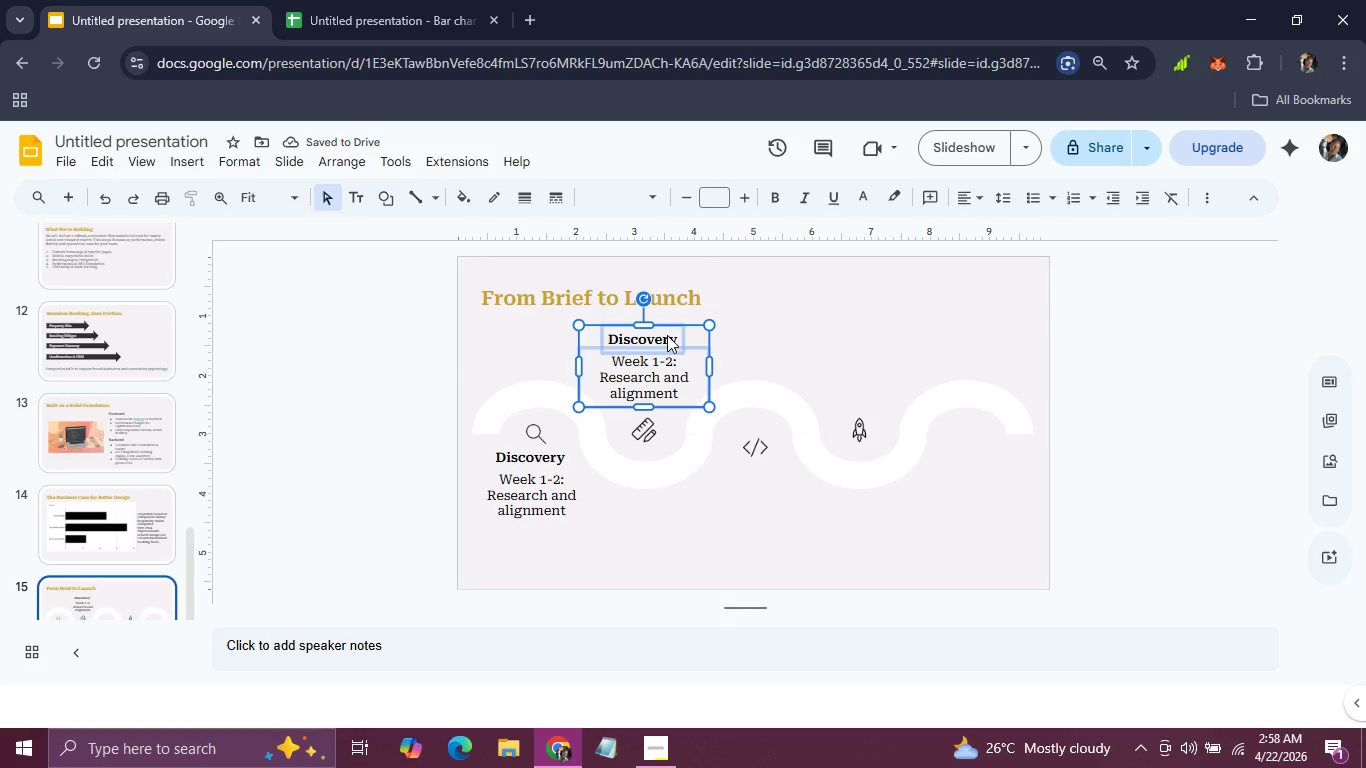 
double_click([667, 335])
 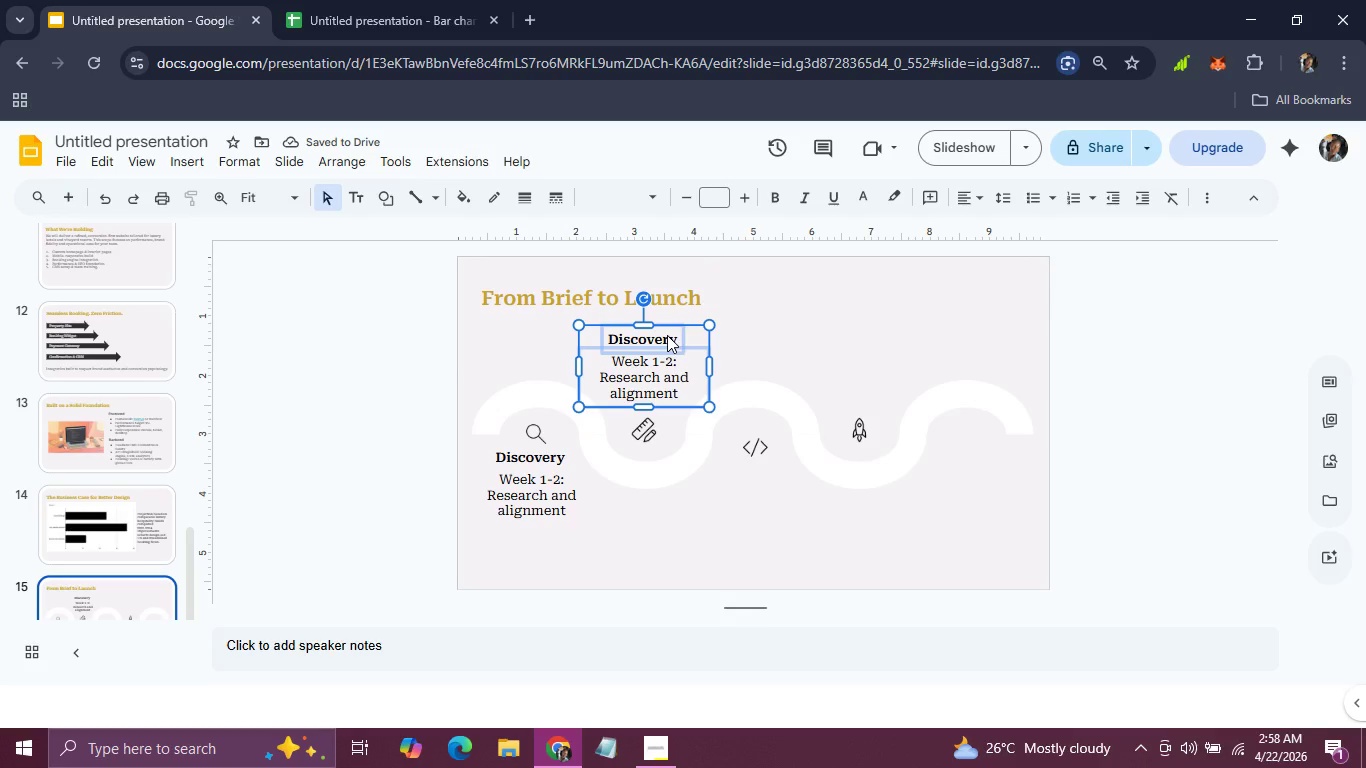 
triple_click([667, 335])
 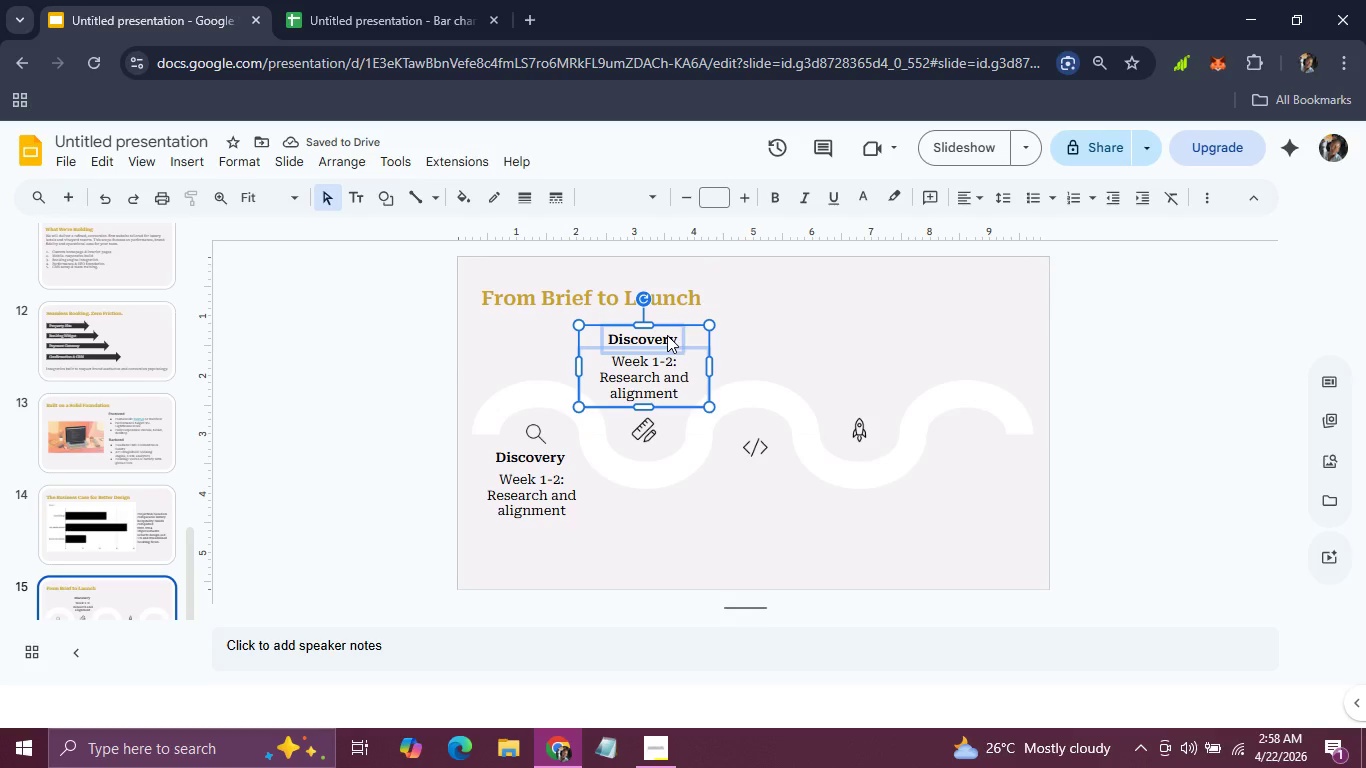 
triple_click([667, 335])
 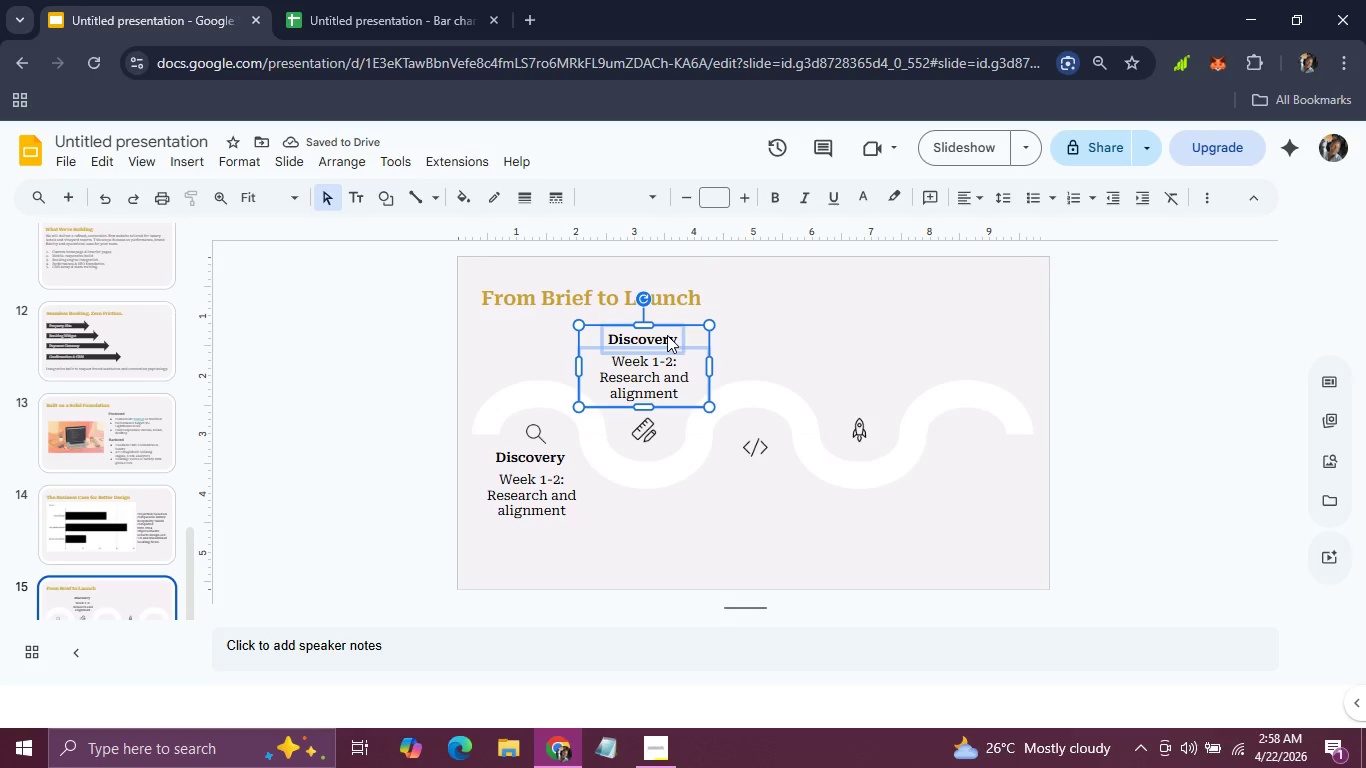 
triple_click([667, 335])
 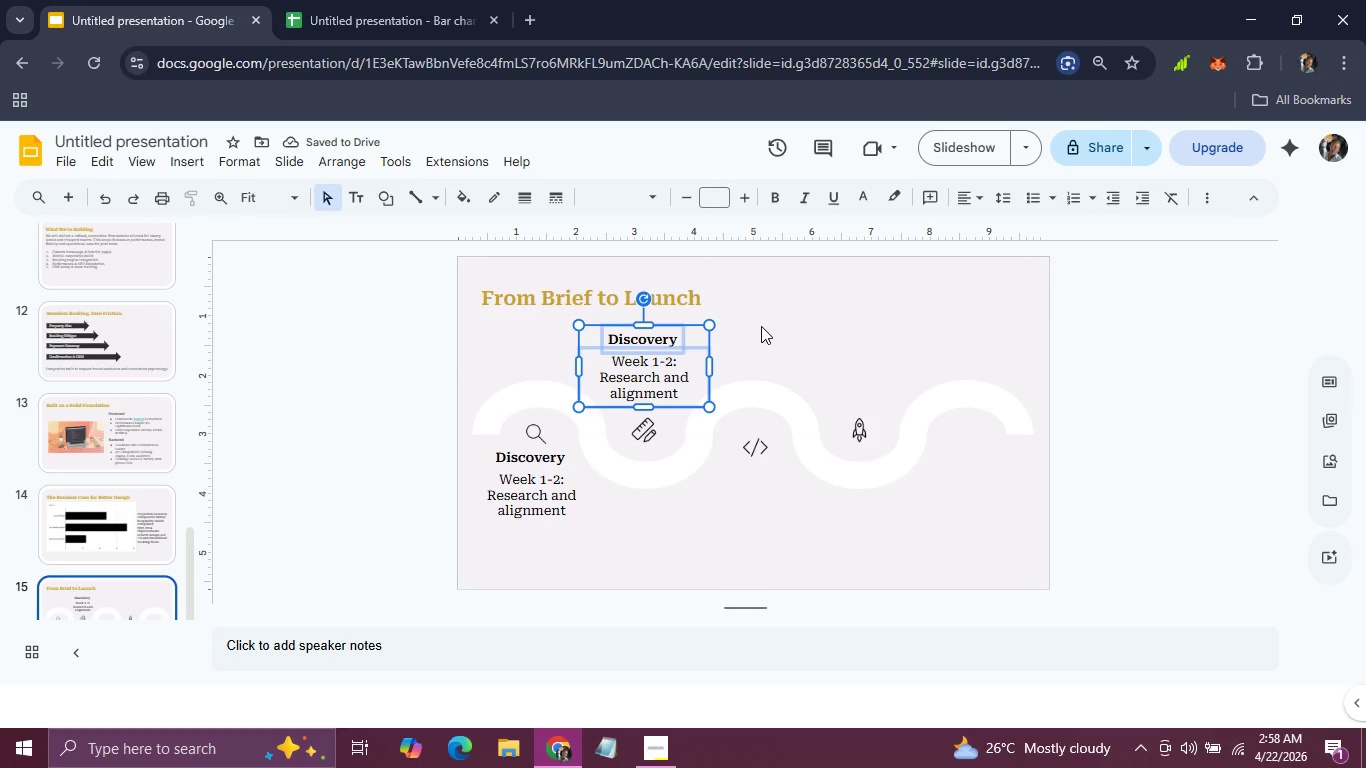 
left_click([761, 326])
 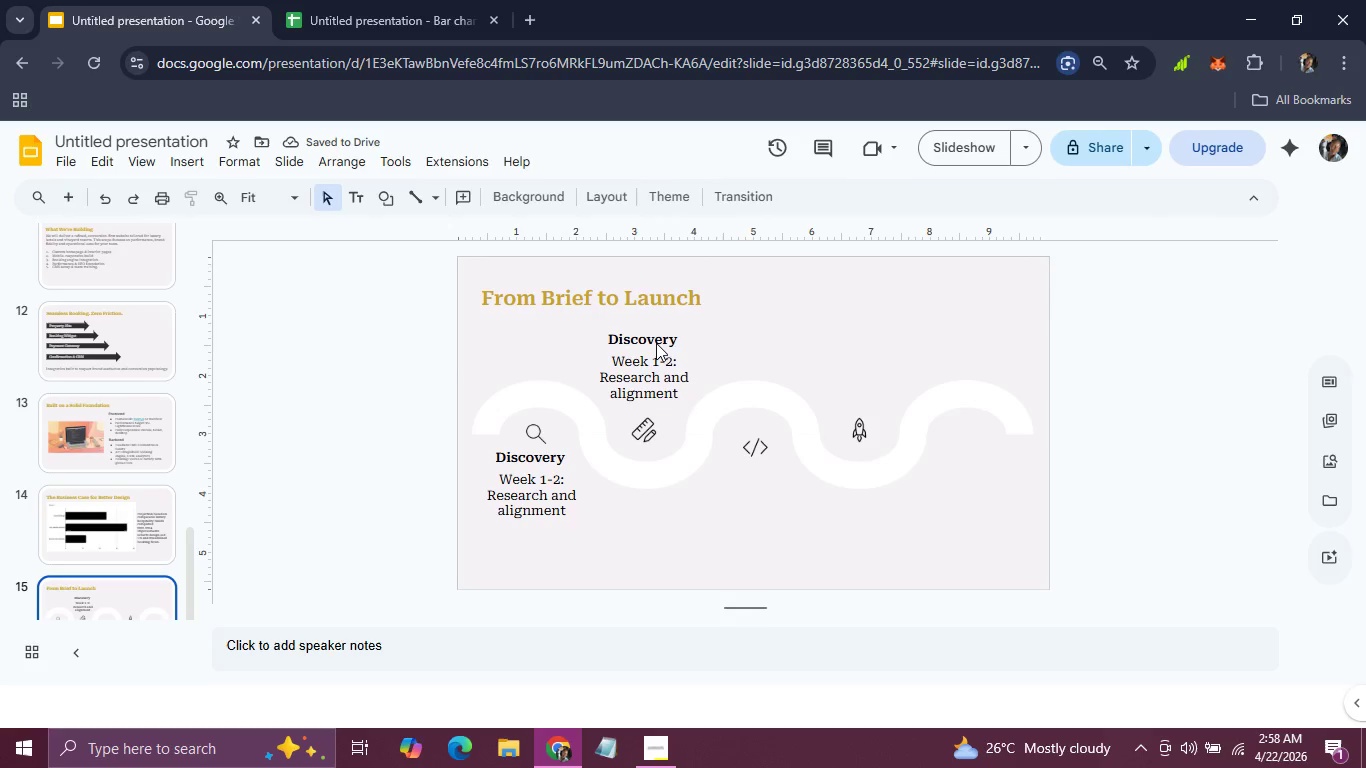 
double_click([656, 343])
 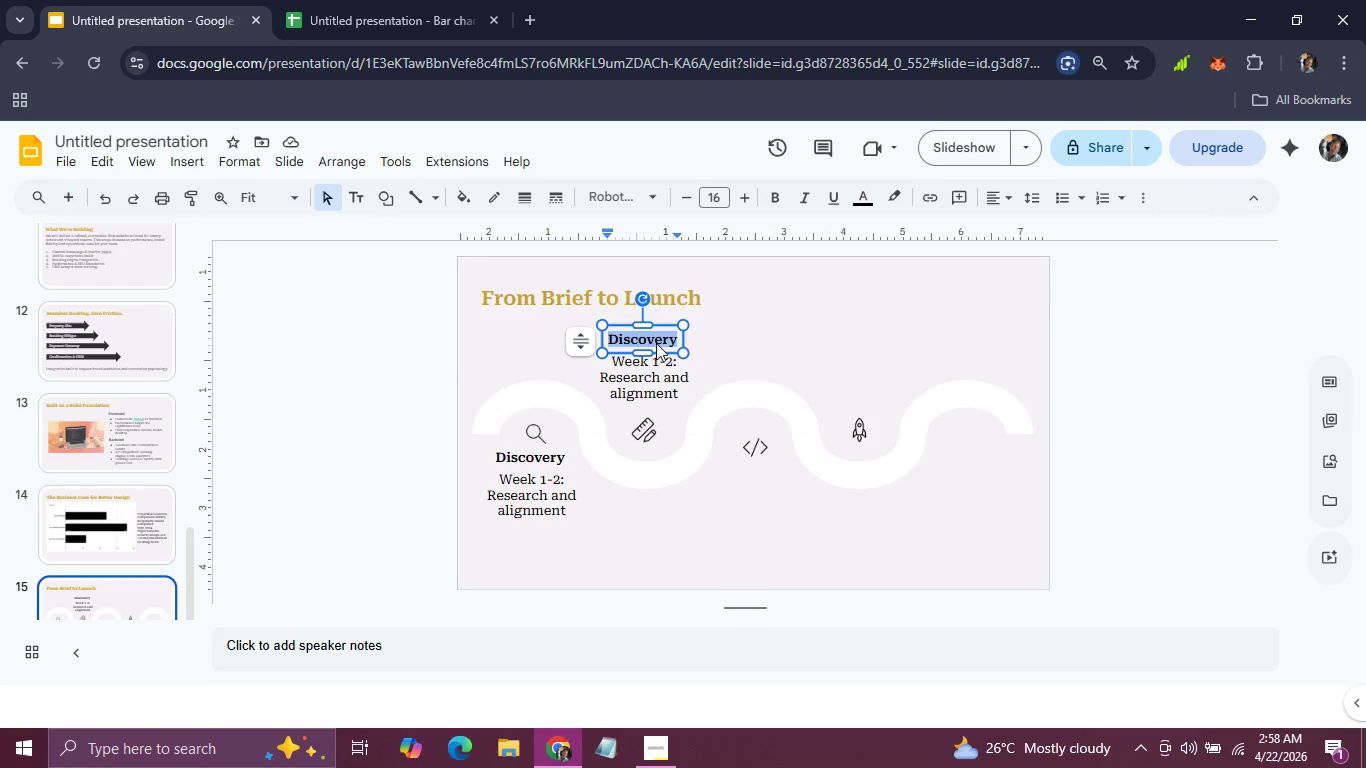 
triple_click([656, 343])
 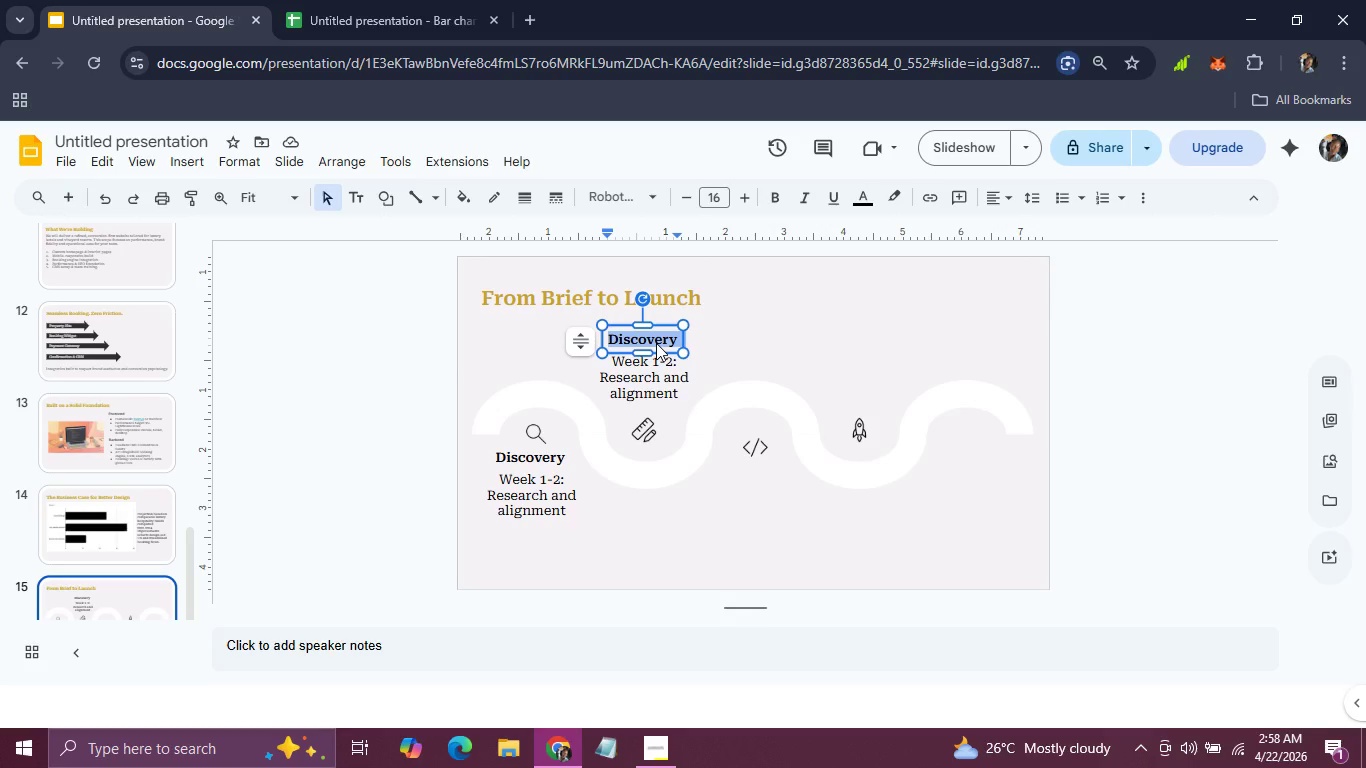 
type(Design)
 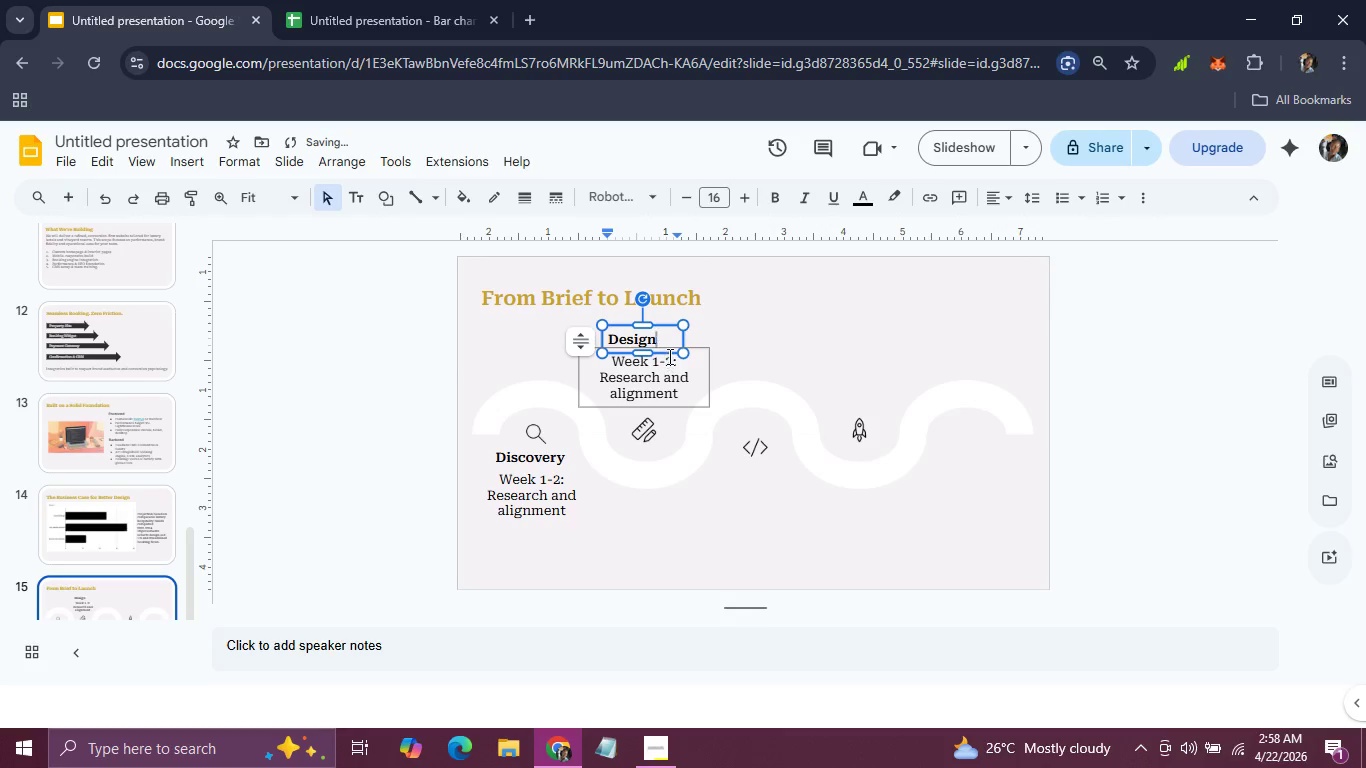 
left_click([671, 356])
 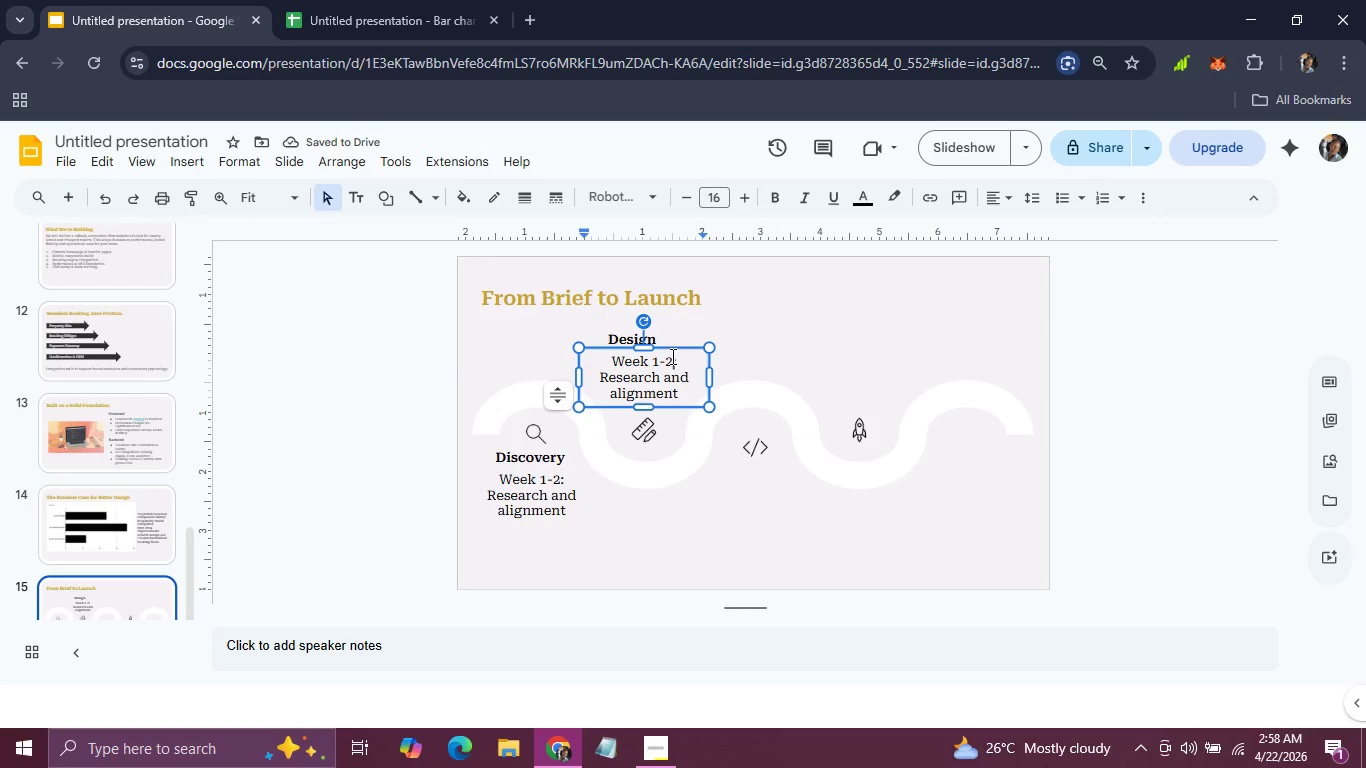 
key(Backspace)
 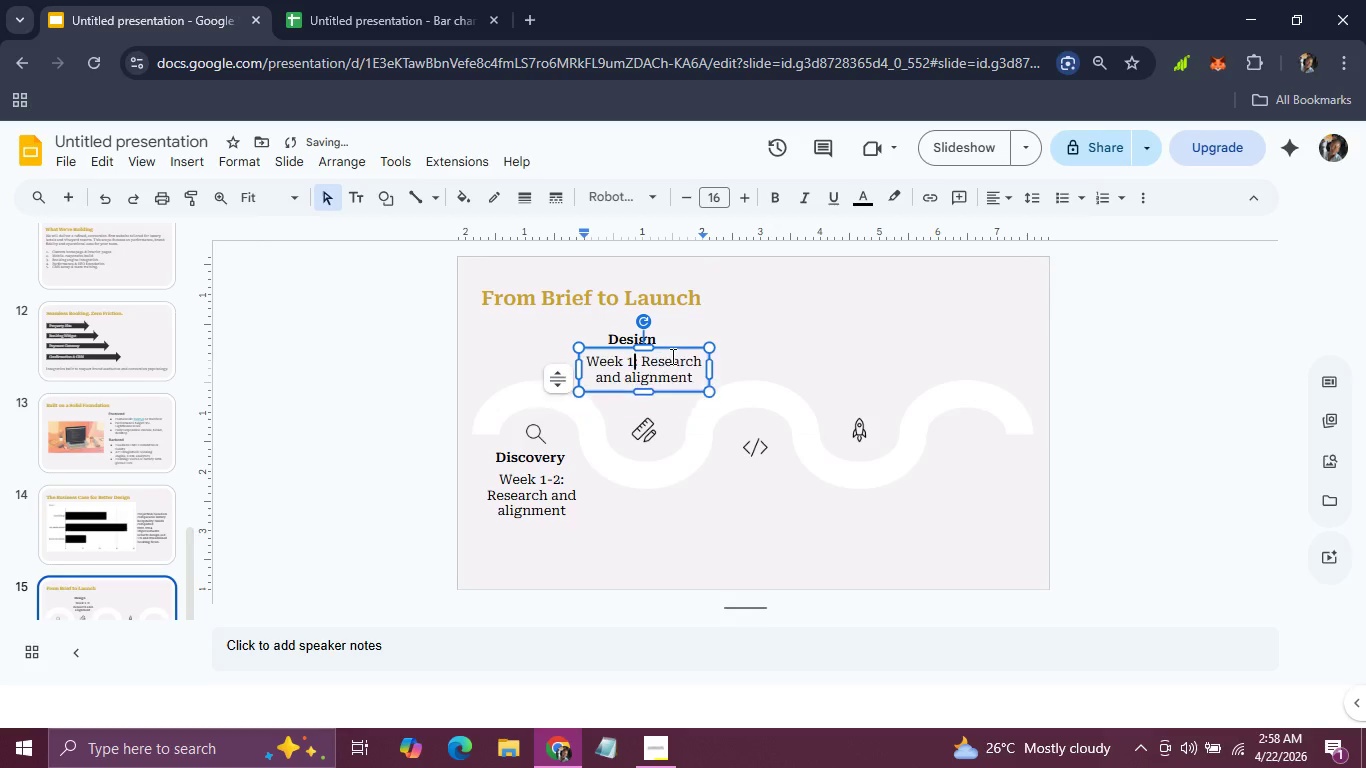 
key(Backspace)
 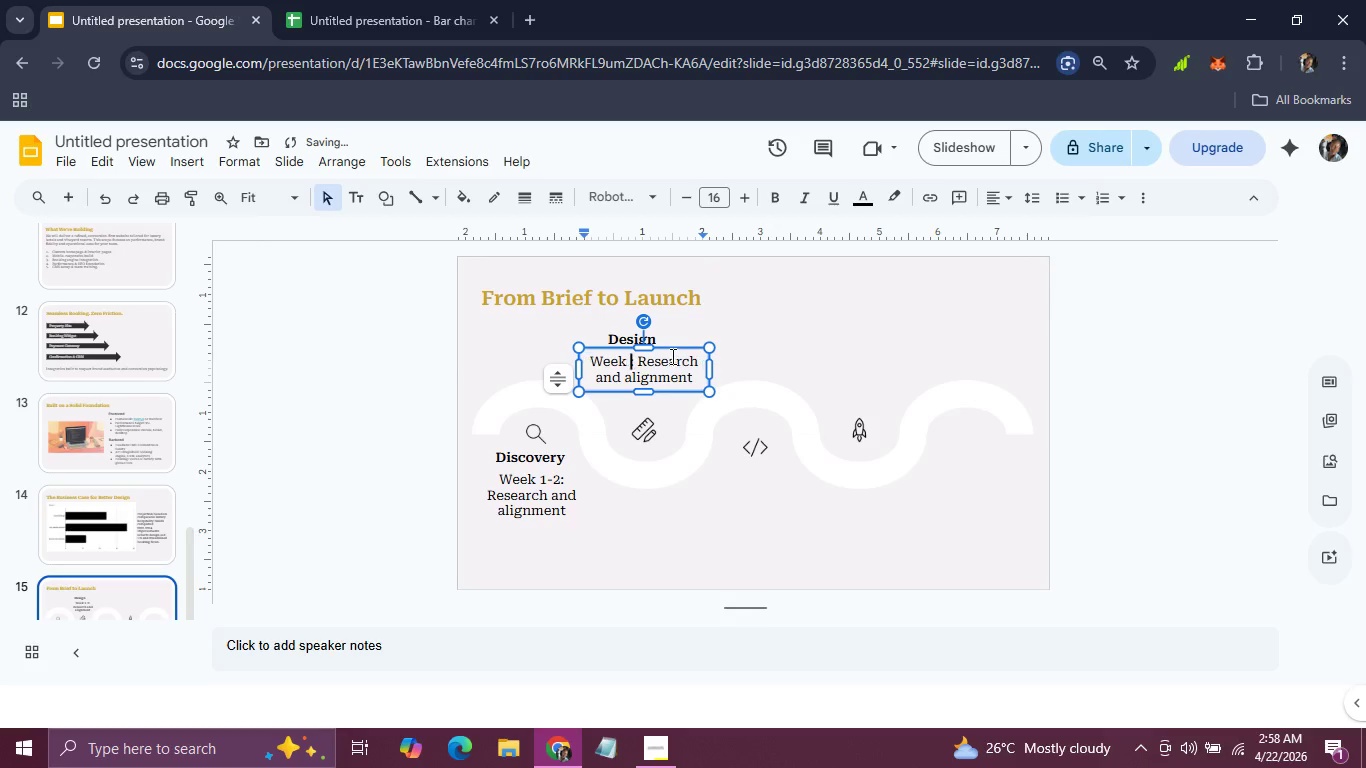 
key(Backspace)
 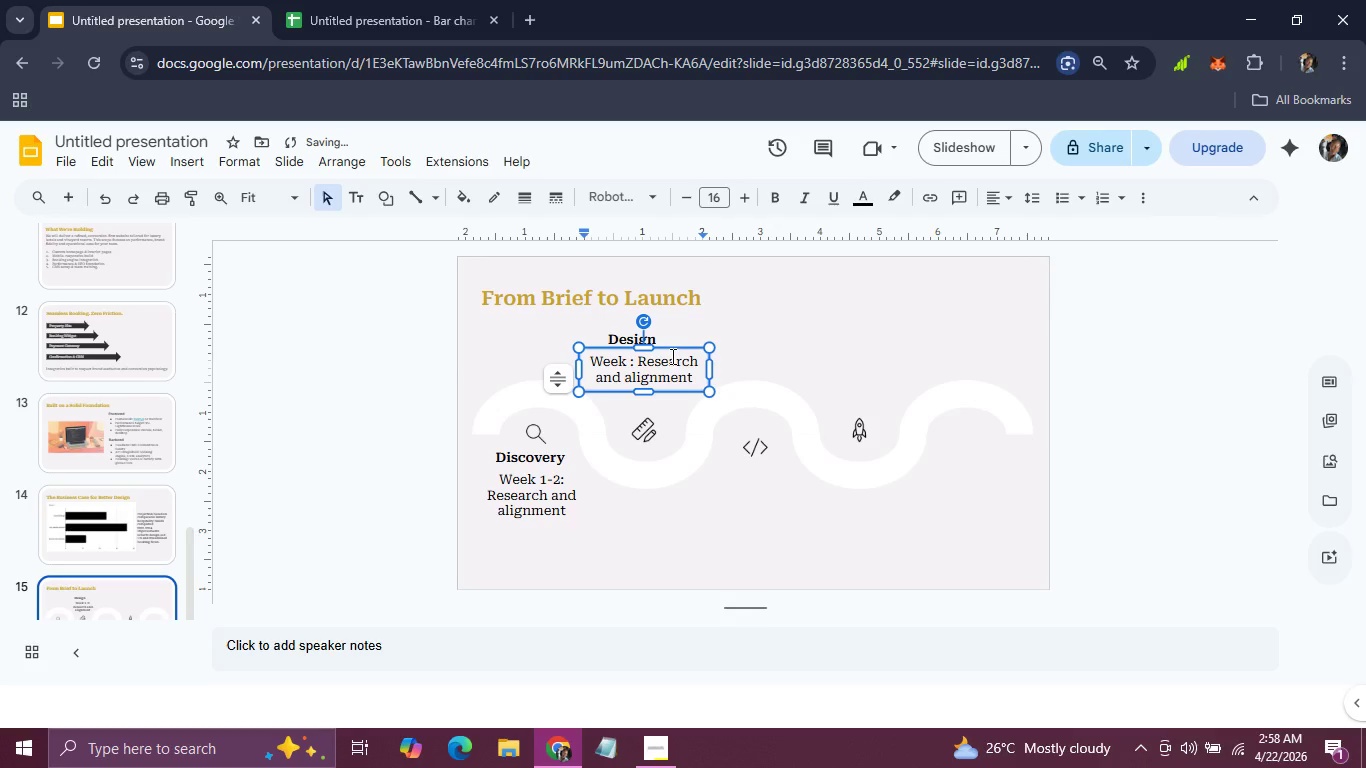 
key(6)
 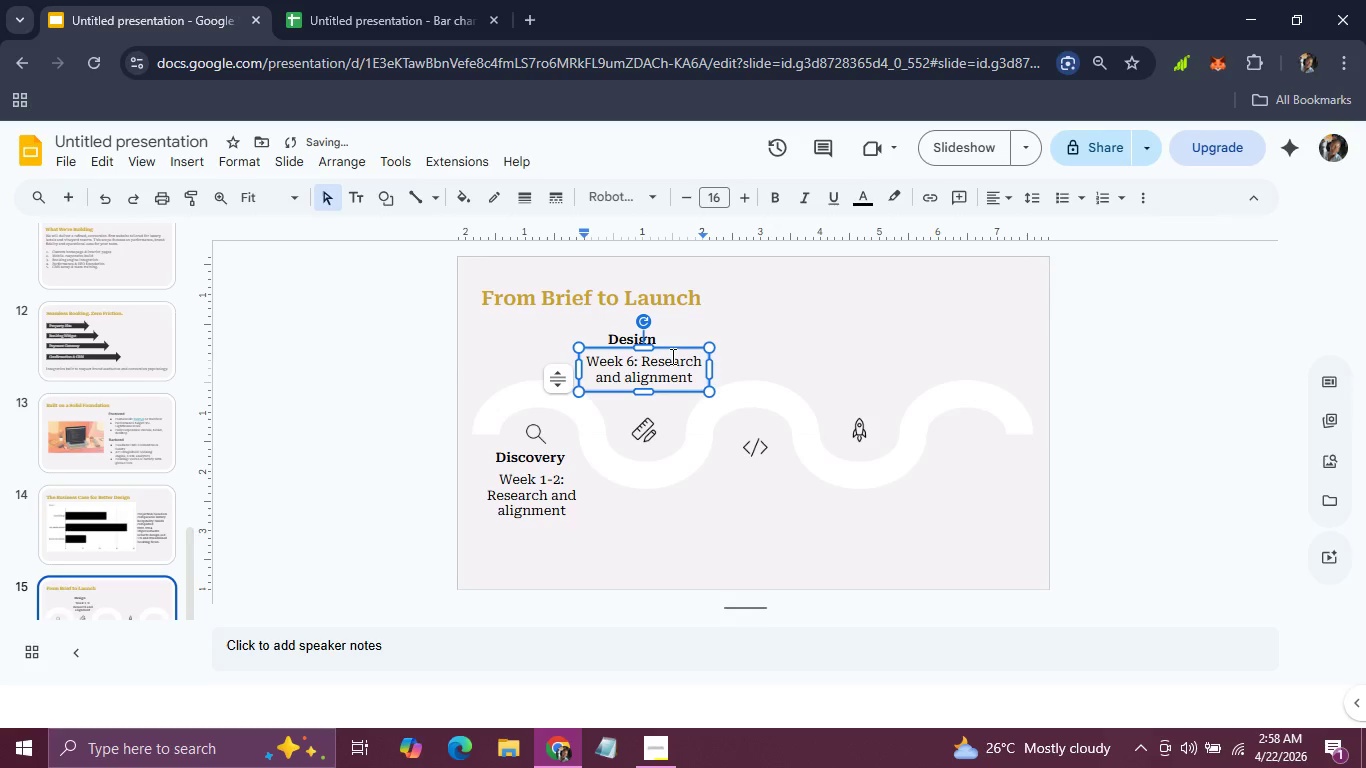 
key(Backspace)
 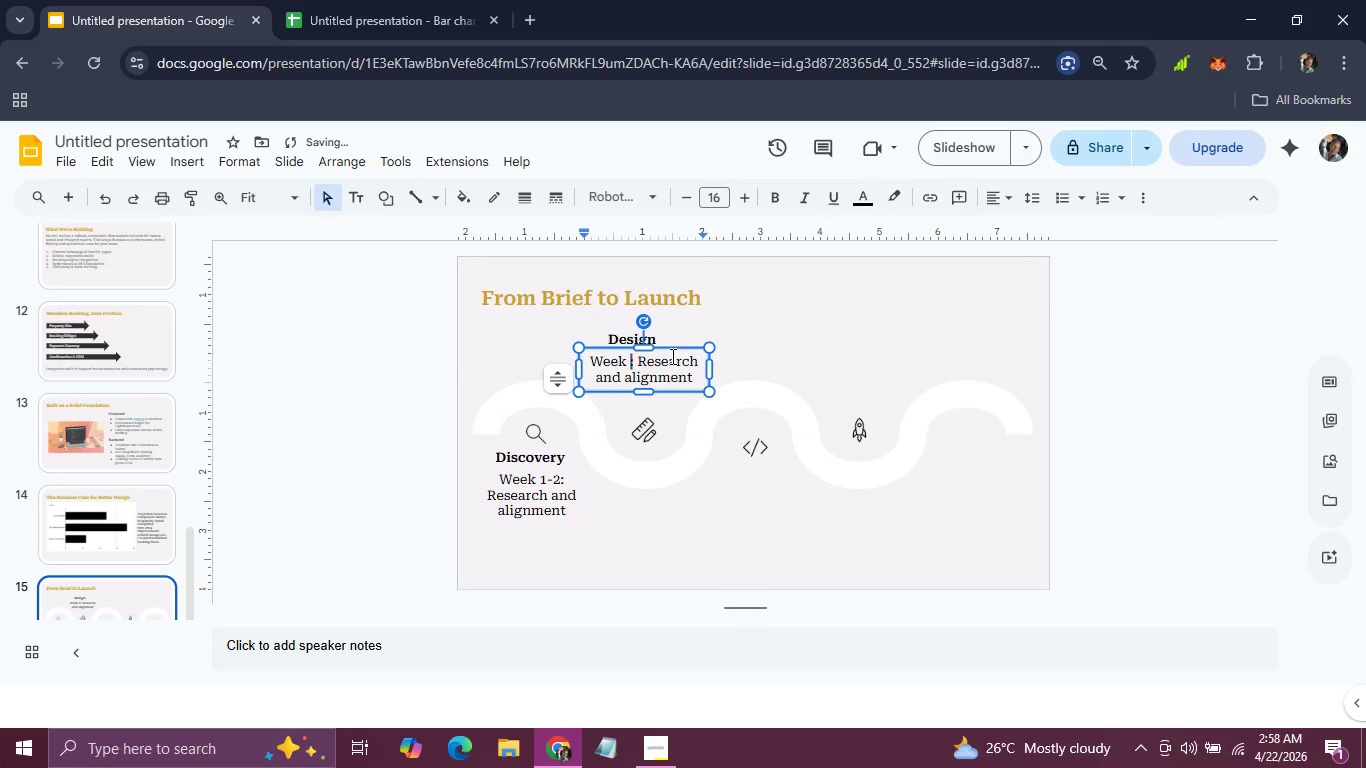 
key(3)
 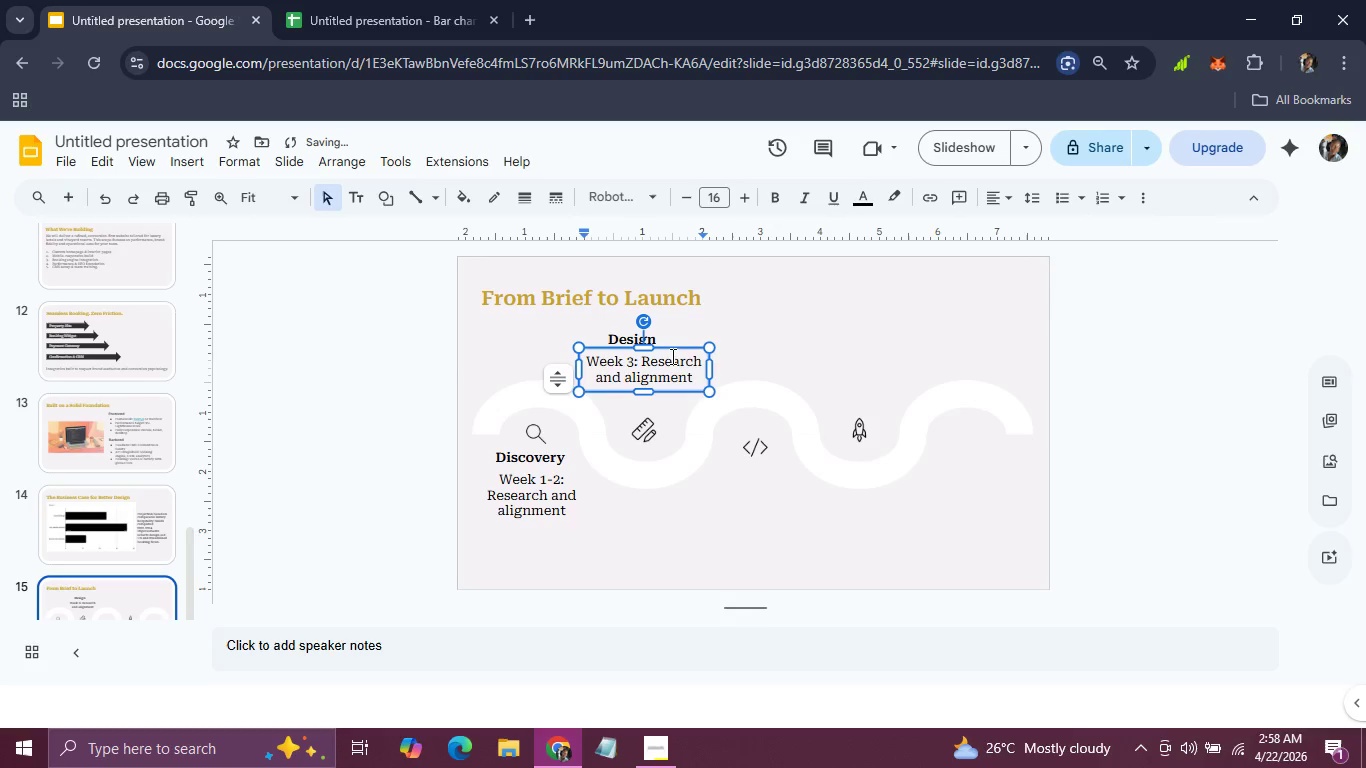 
key(Minus)
 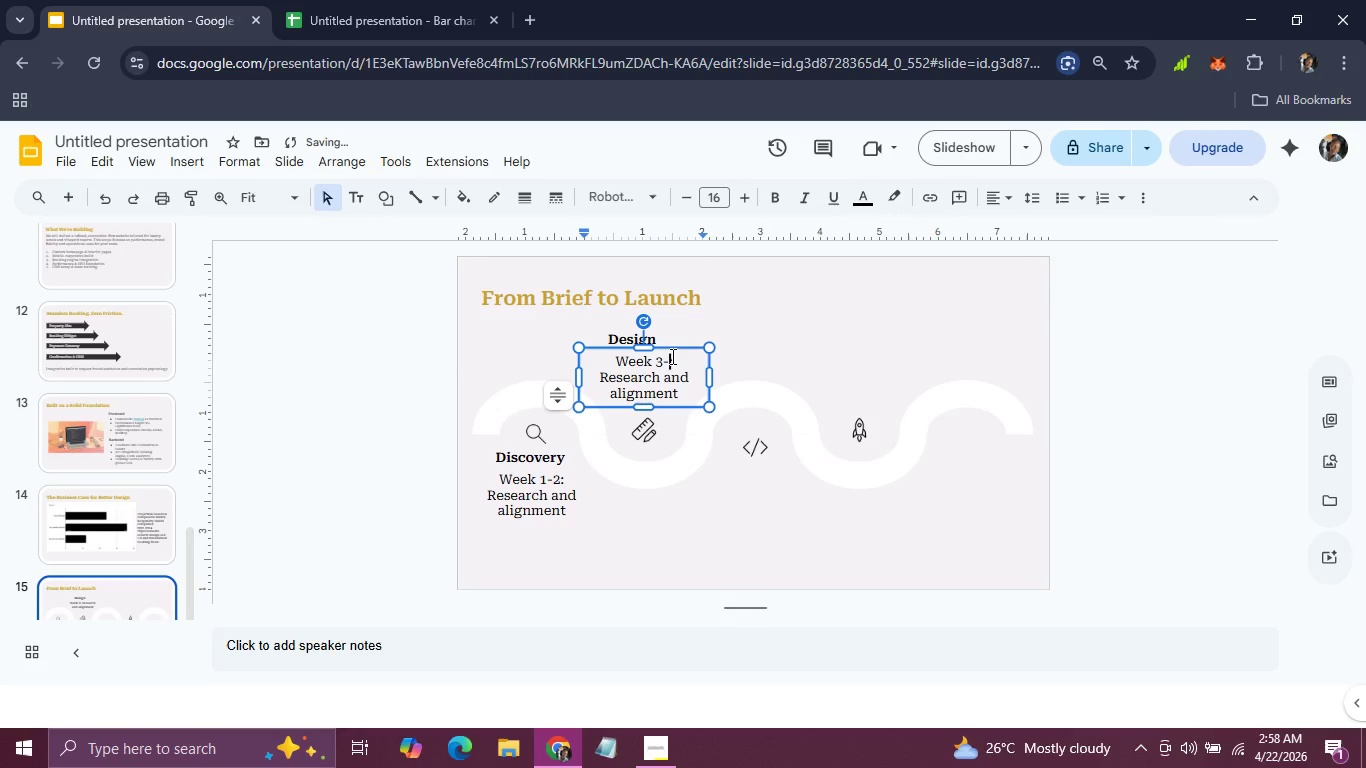 
key(6)
 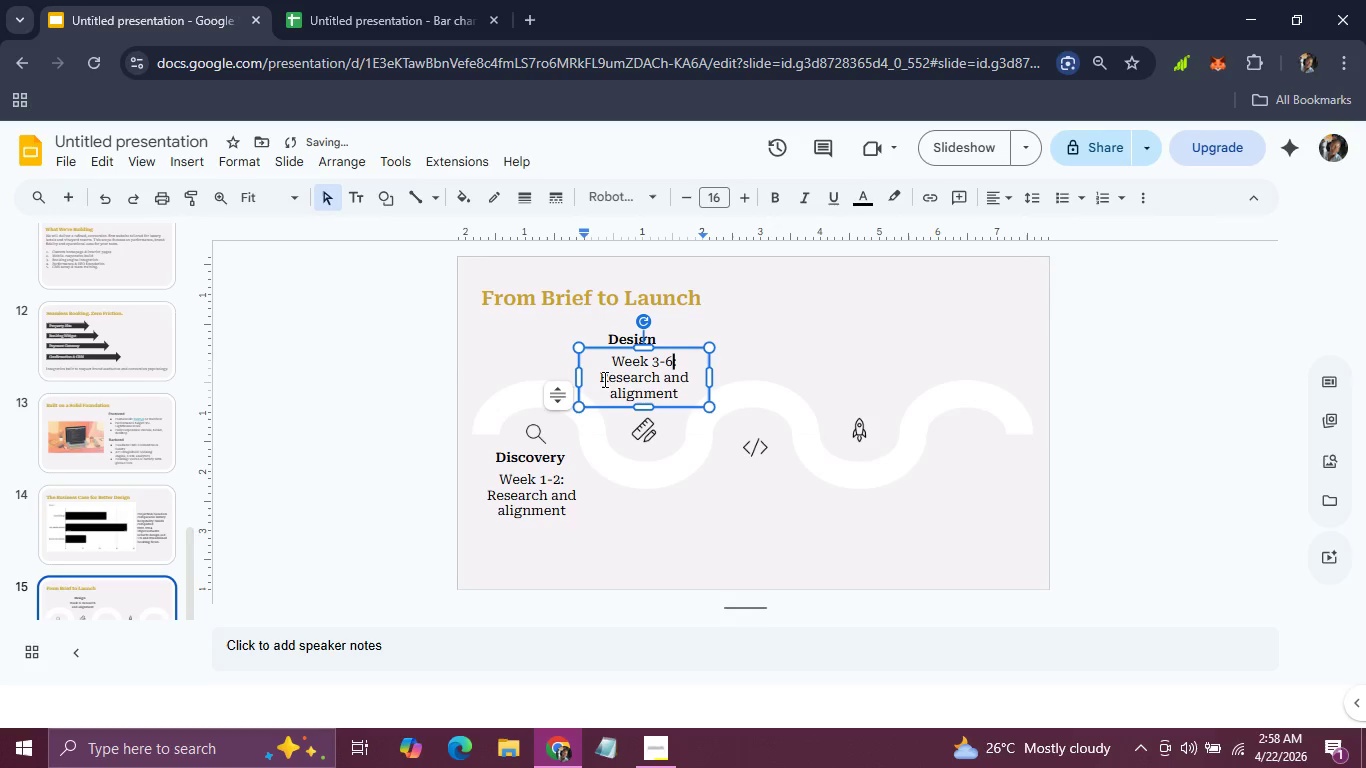 
left_click_drag(start_coordinate=[602, 379], to_coordinate=[683, 393])
 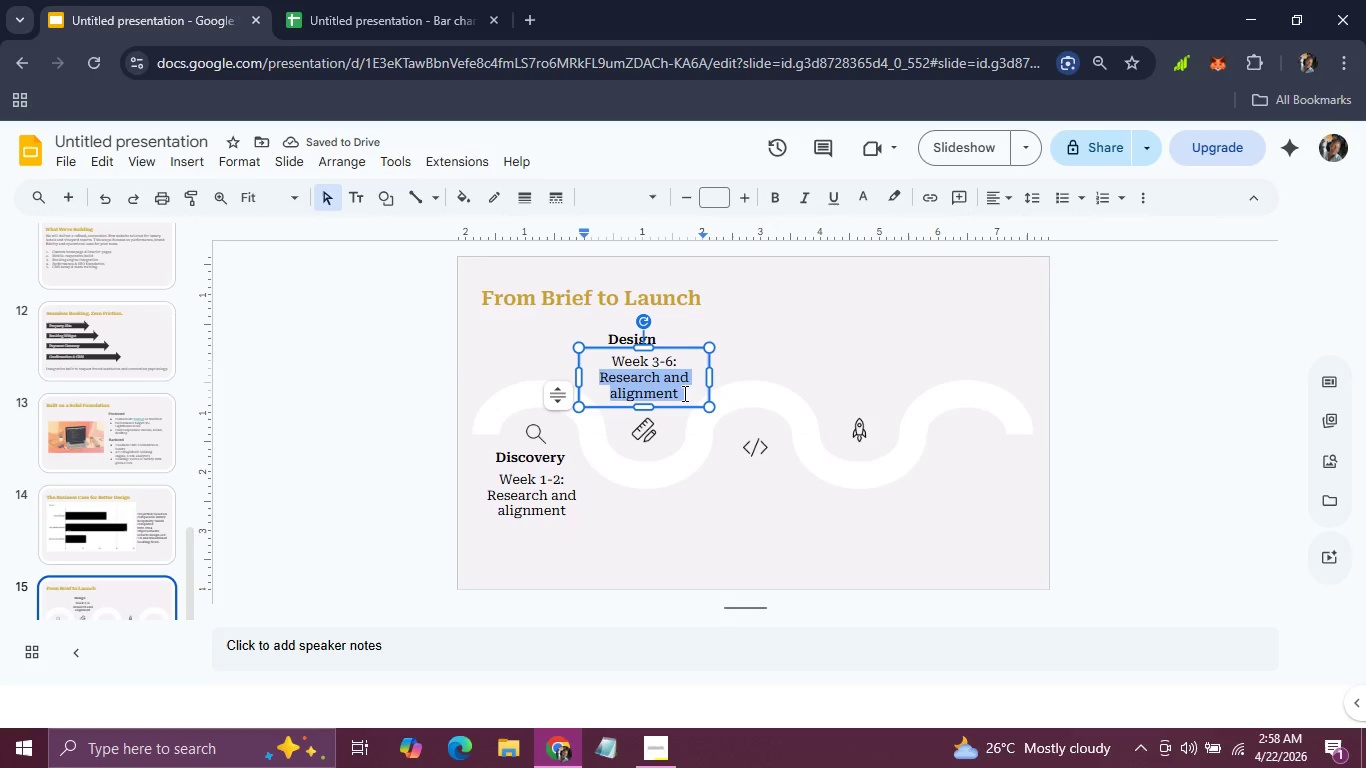 
type(concepts and specs)
 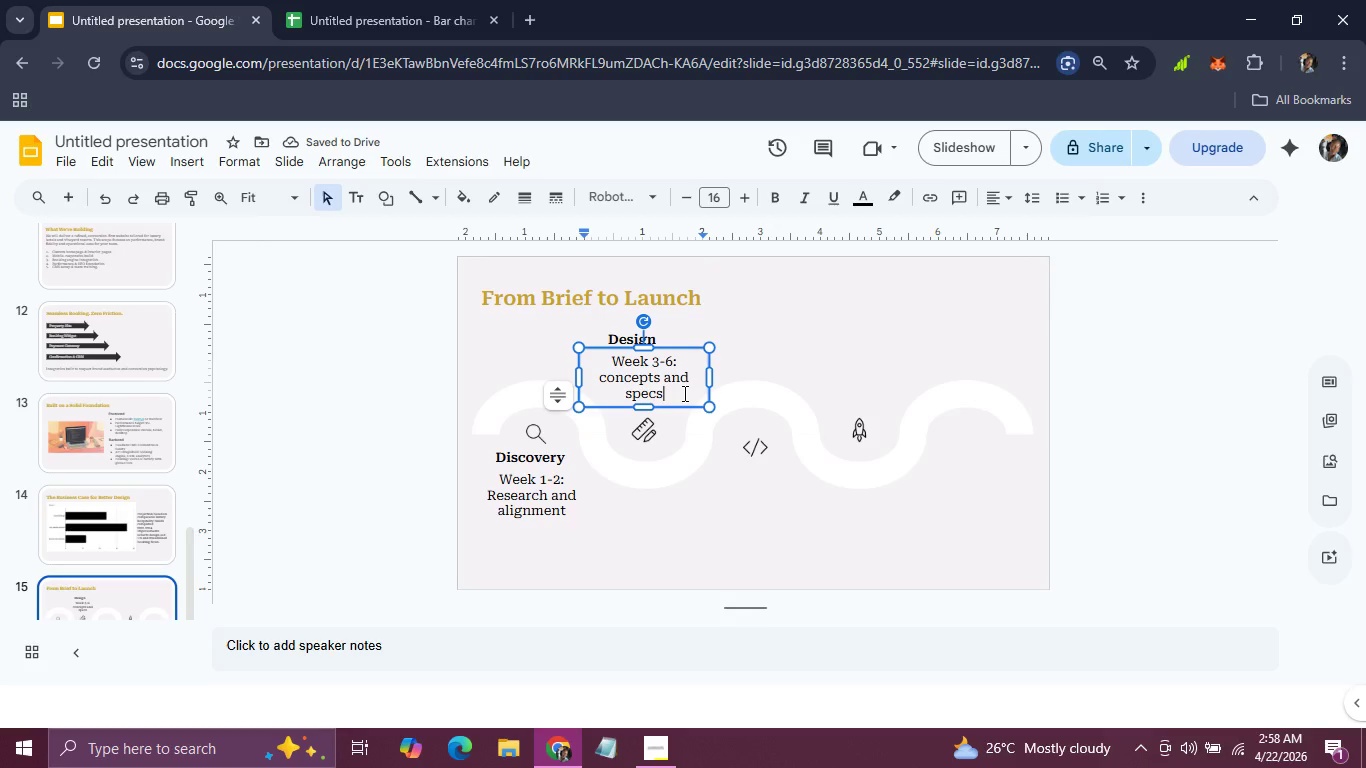 
wait(9.95)
 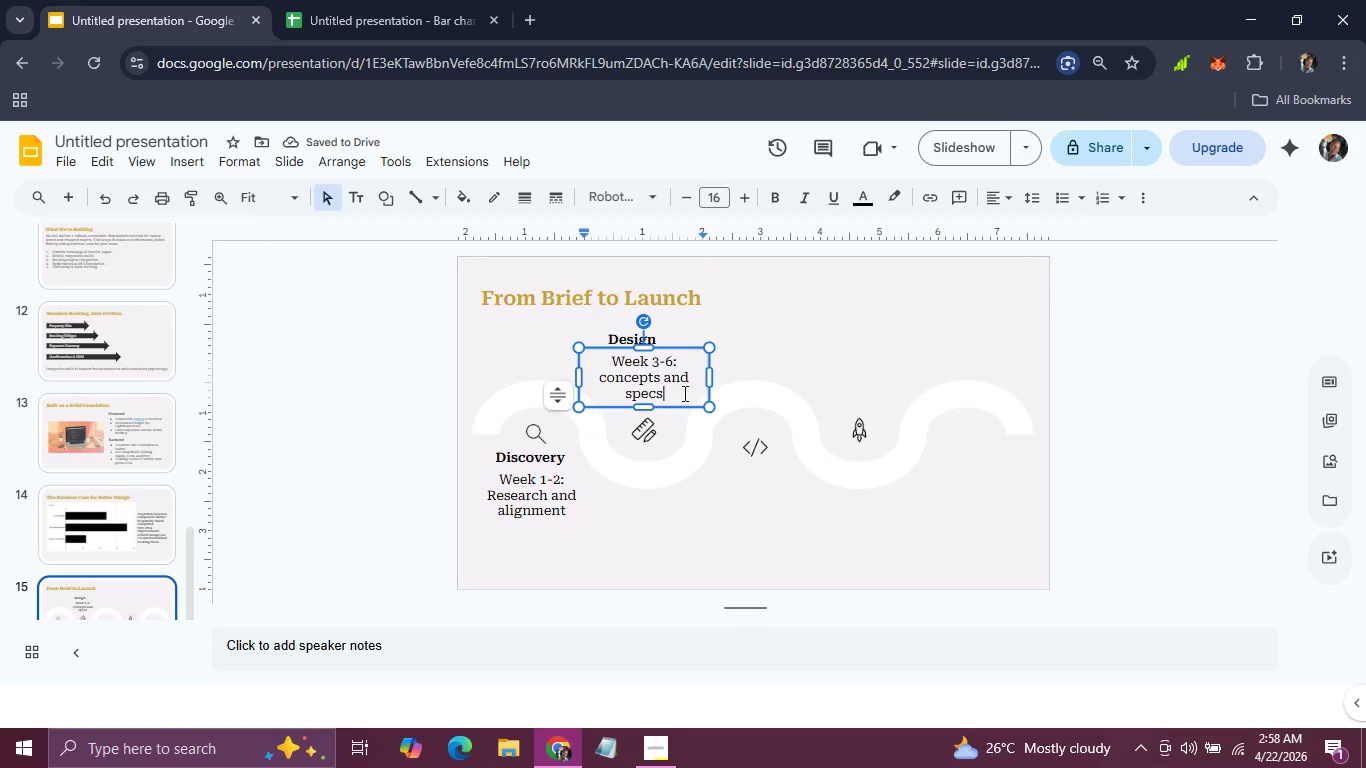 
left_click([774, 339])
 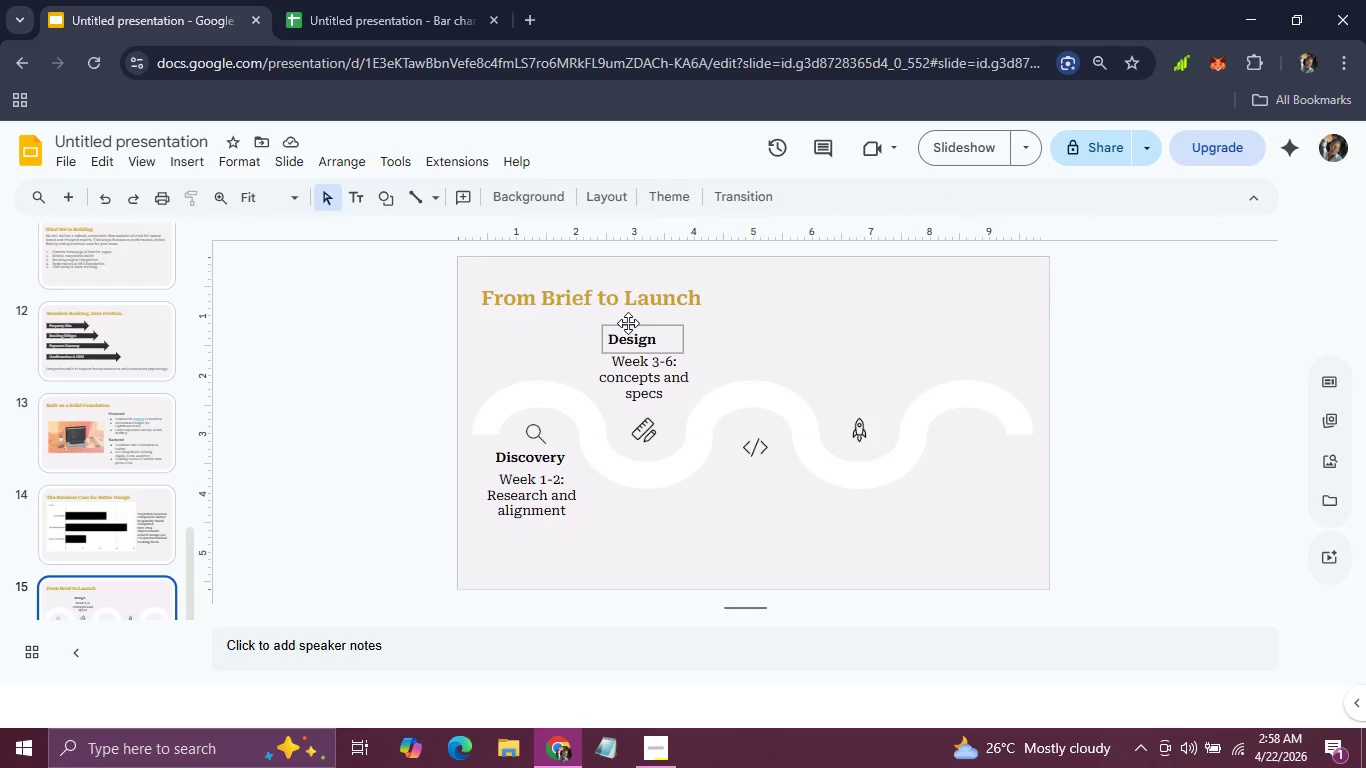 
left_click([627, 327])
 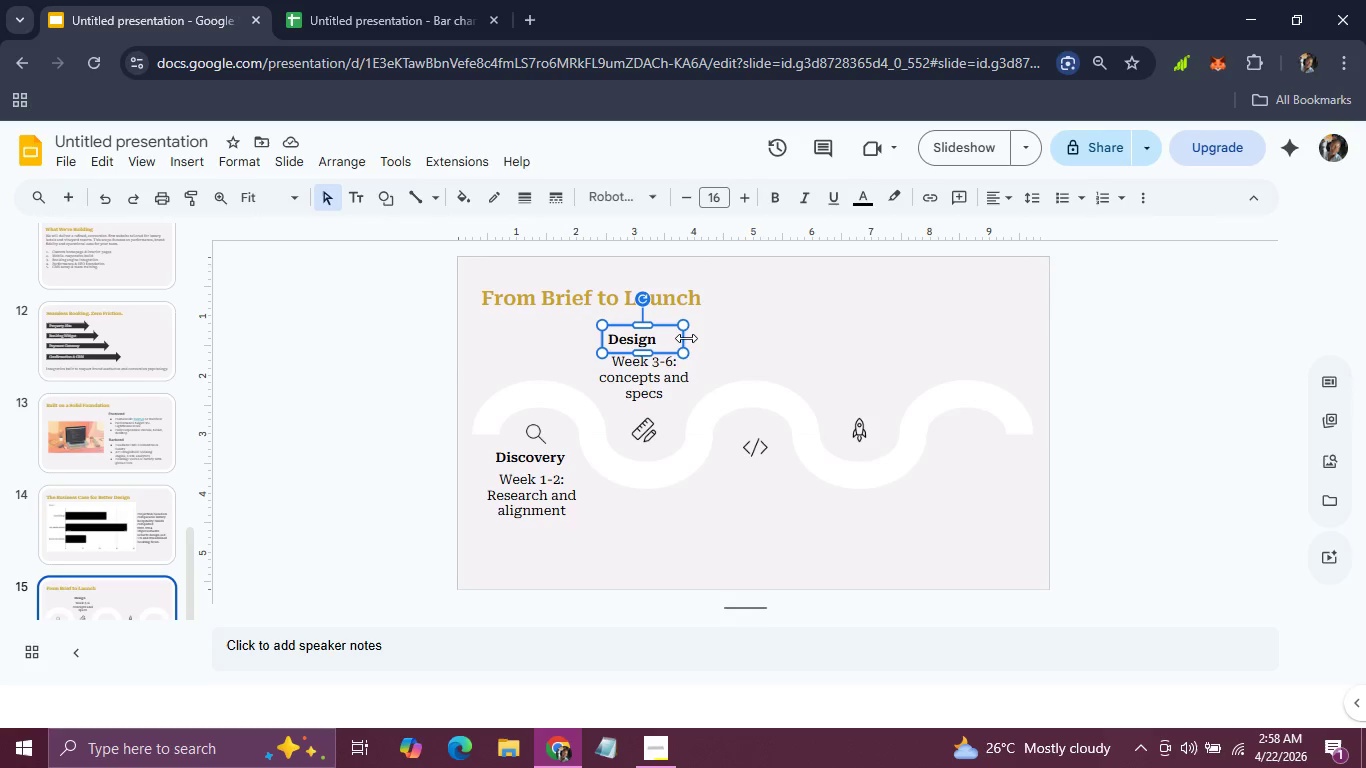 
left_click_drag(start_coordinate=[686, 338], to_coordinate=[665, 337])
 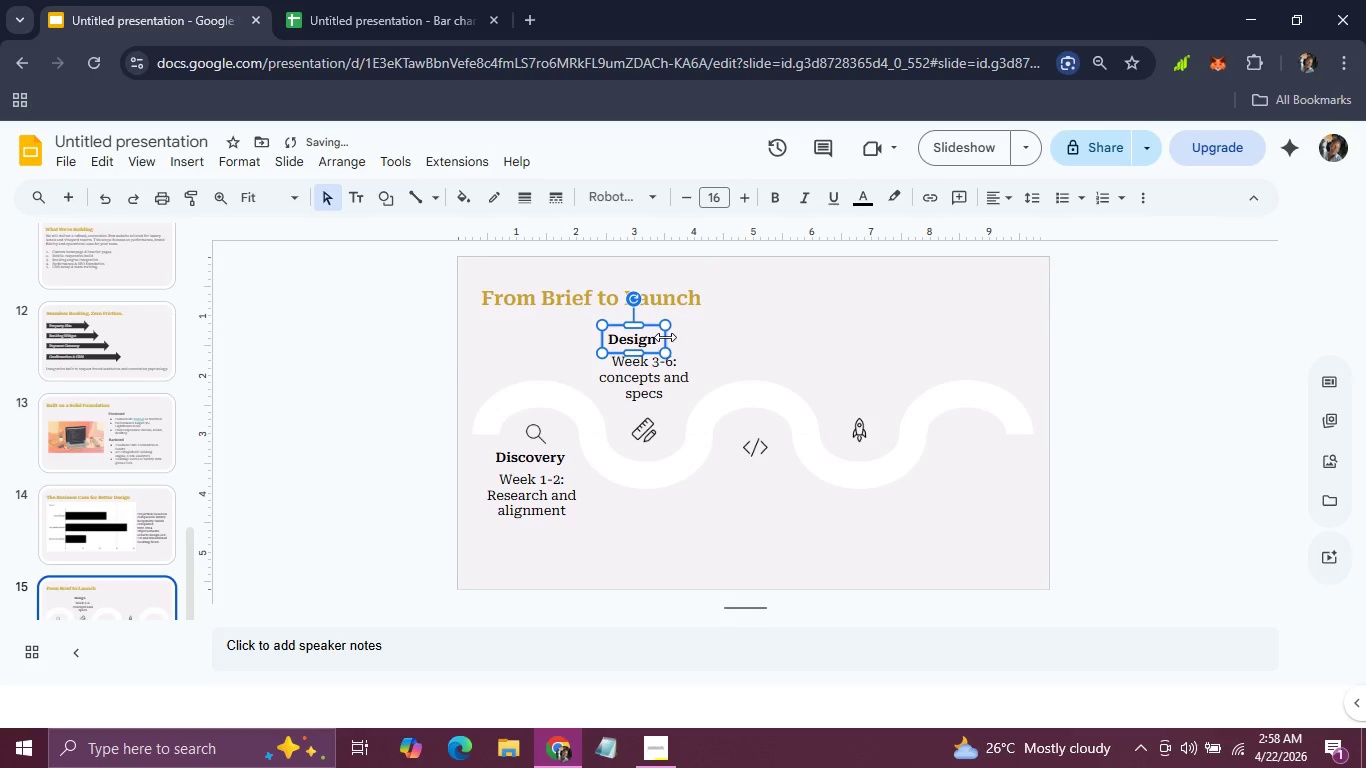 
hold_key(key=ArrowRight, duration=0.84)
 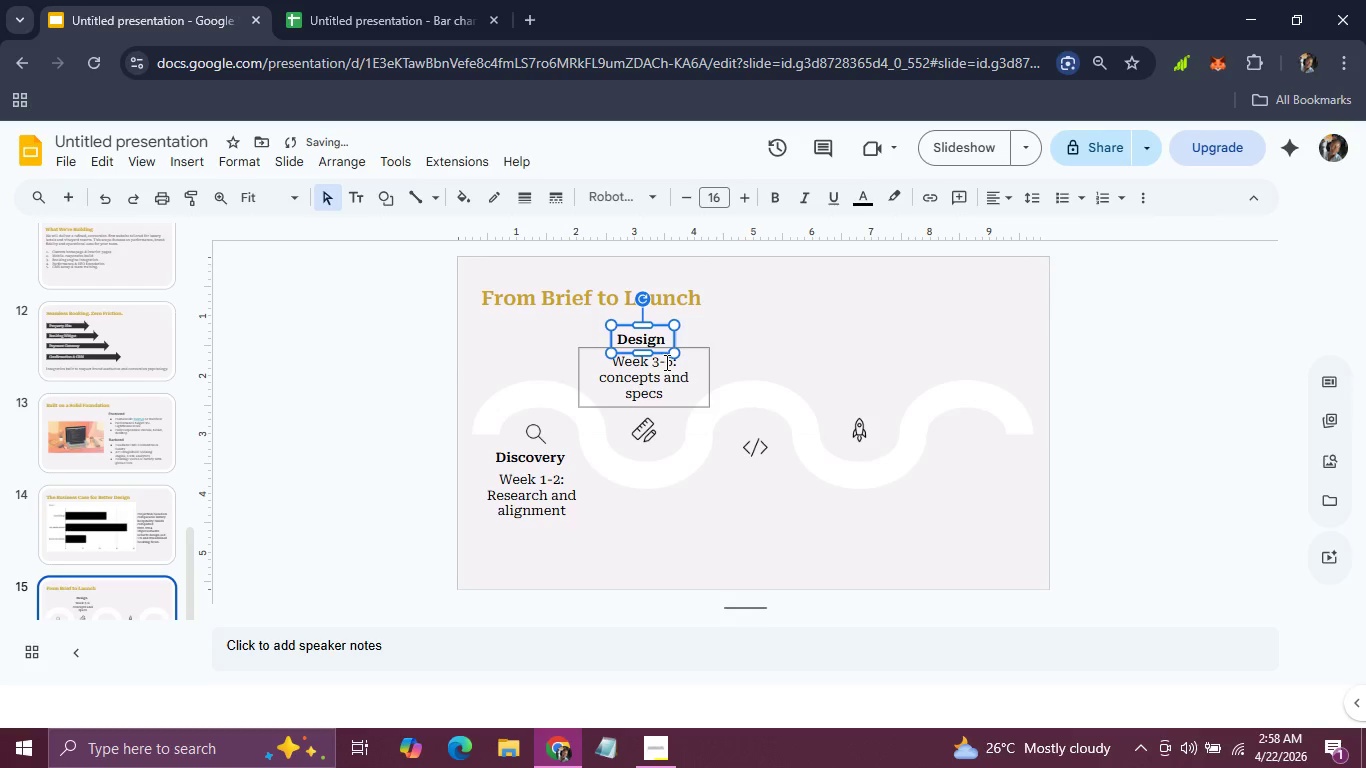 
hold_key(key=ShiftLeft, duration=0.67)
left_click([665, 362])
 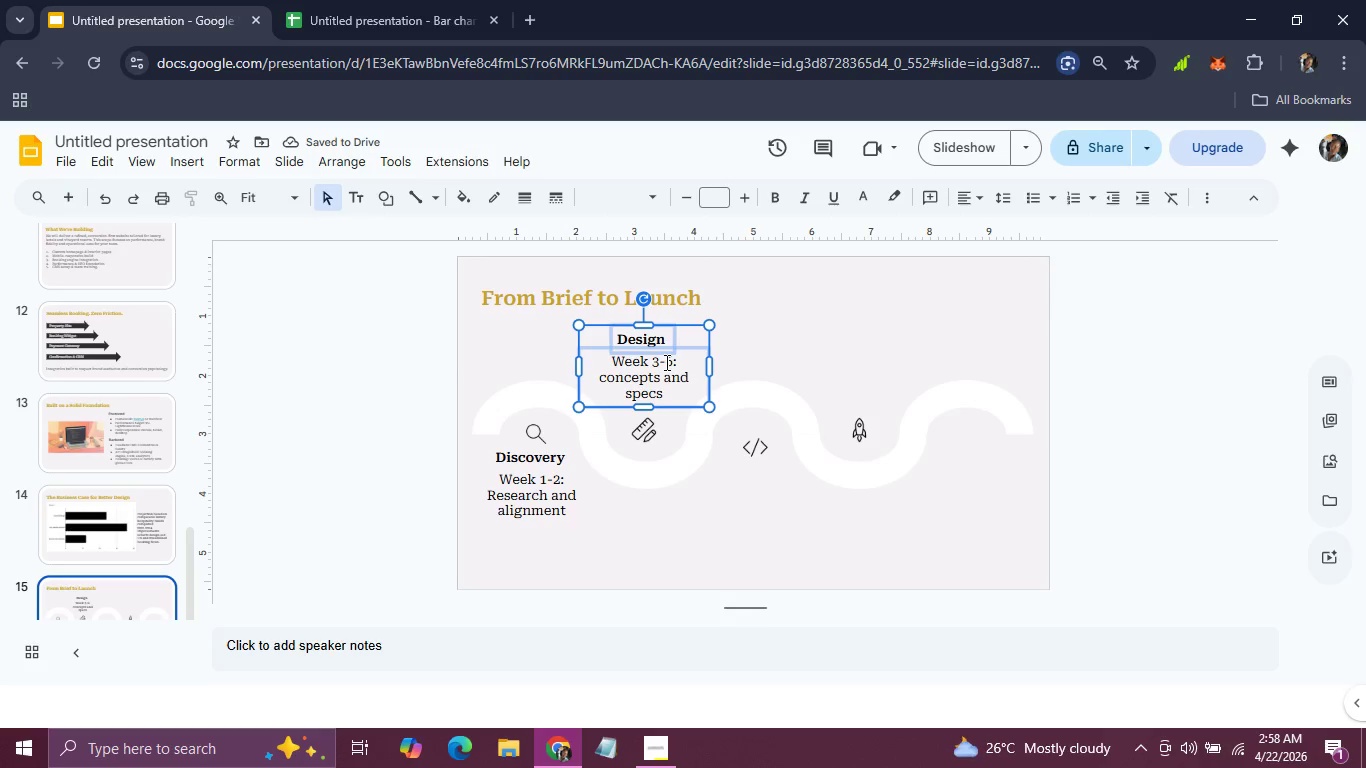 
key(Control+D)
 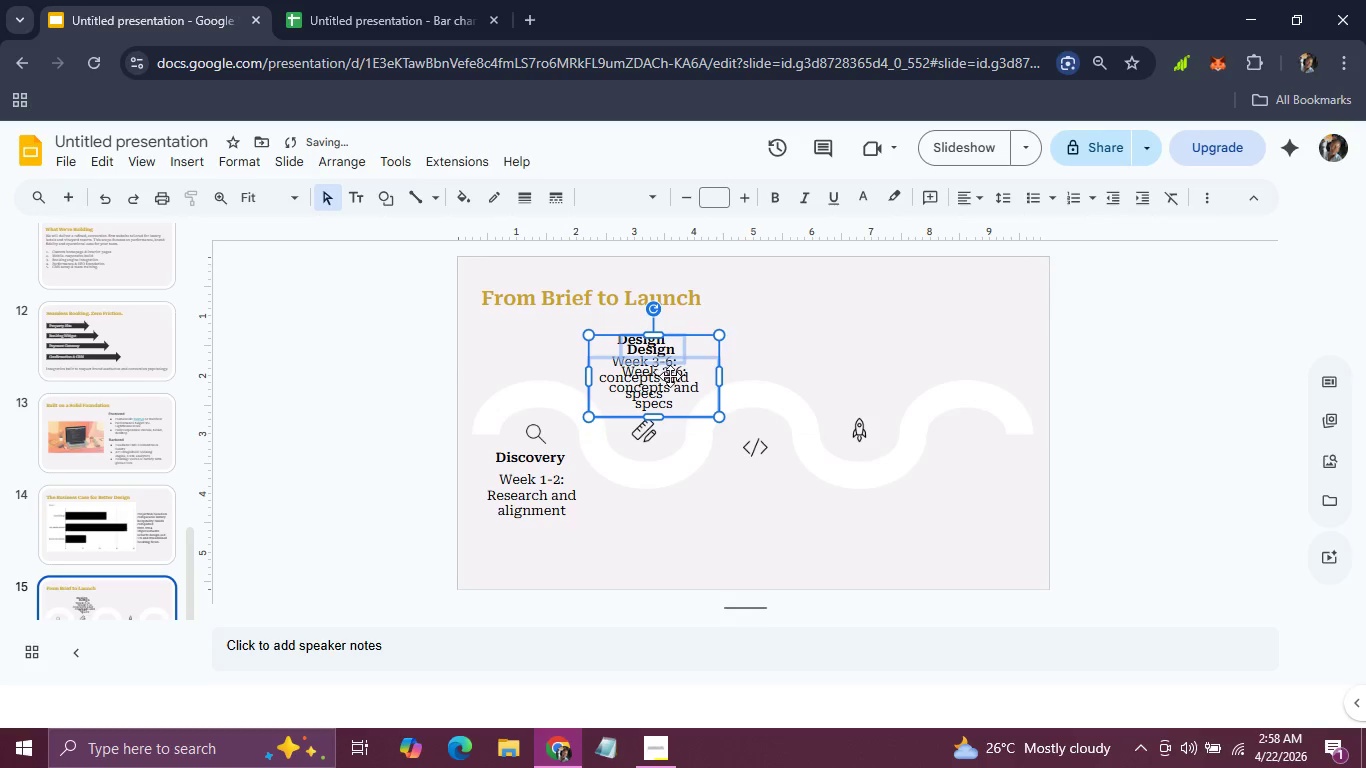 
left_click_drag(start_coordinate=[670, 376], to_coordinate=[771, 510])
 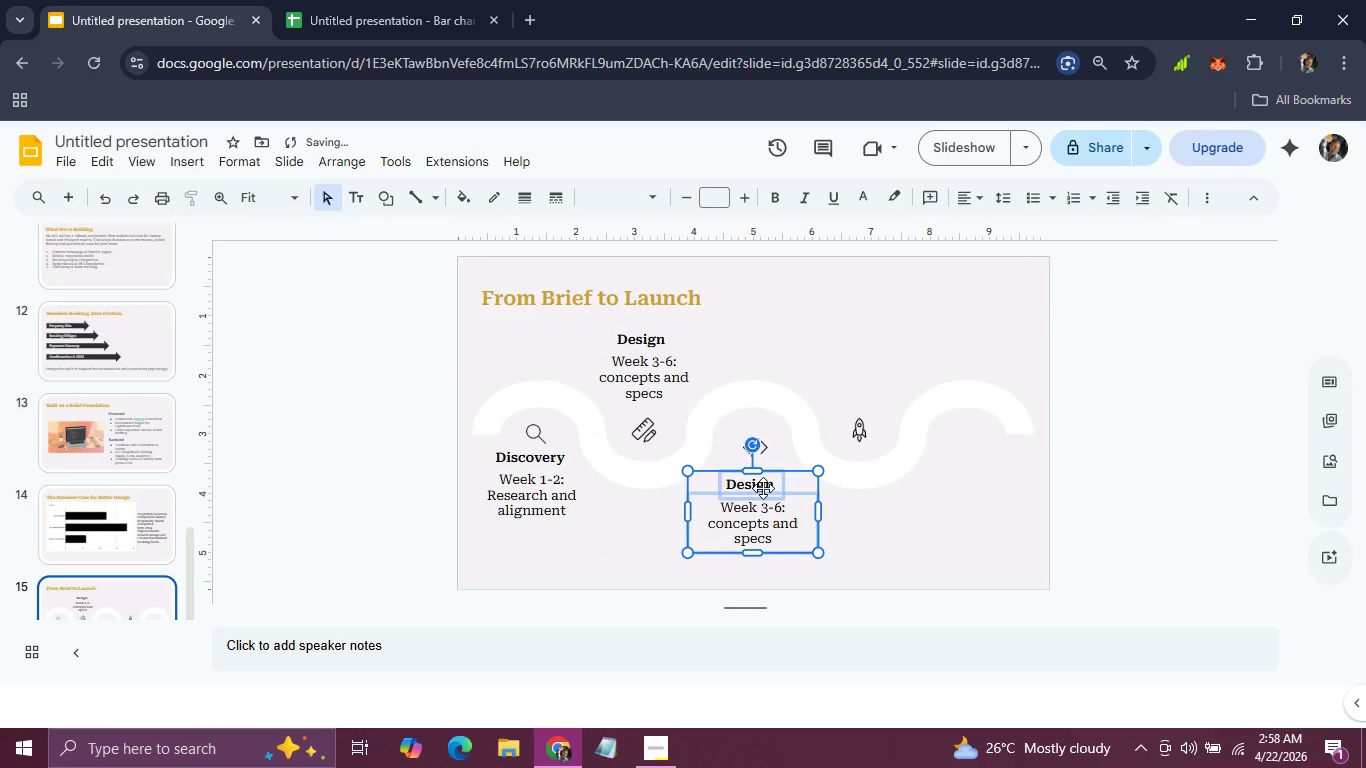 
double_click([763, 488])
 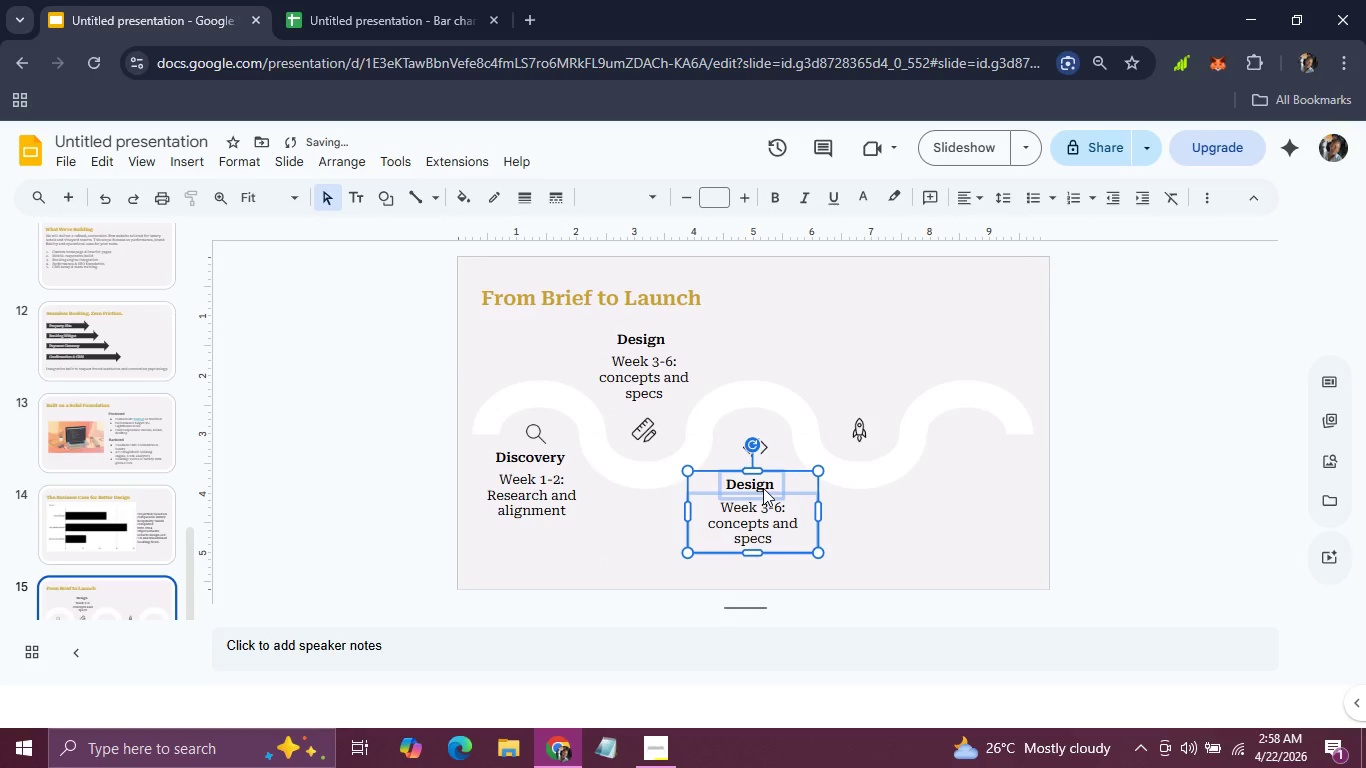 
triple_click([763, 488])
 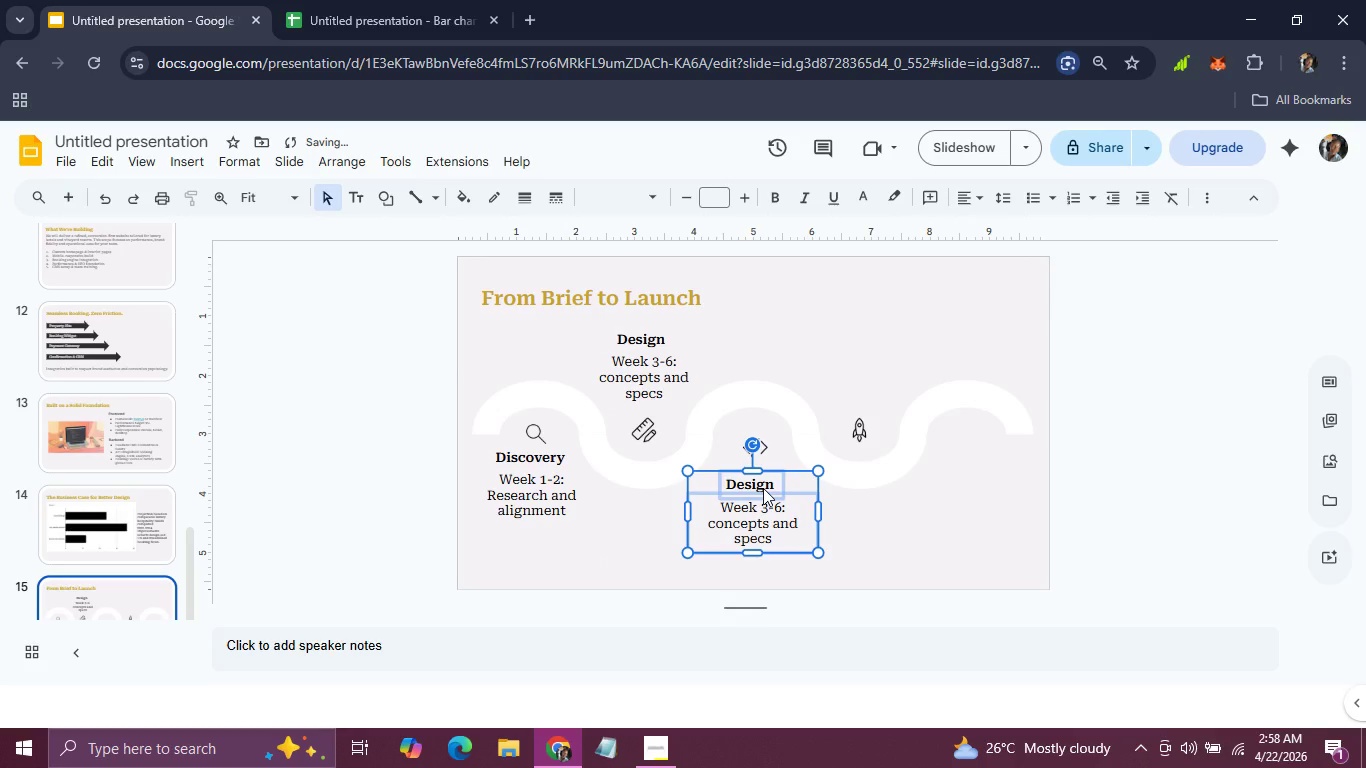 
triple_click([763, 488])
 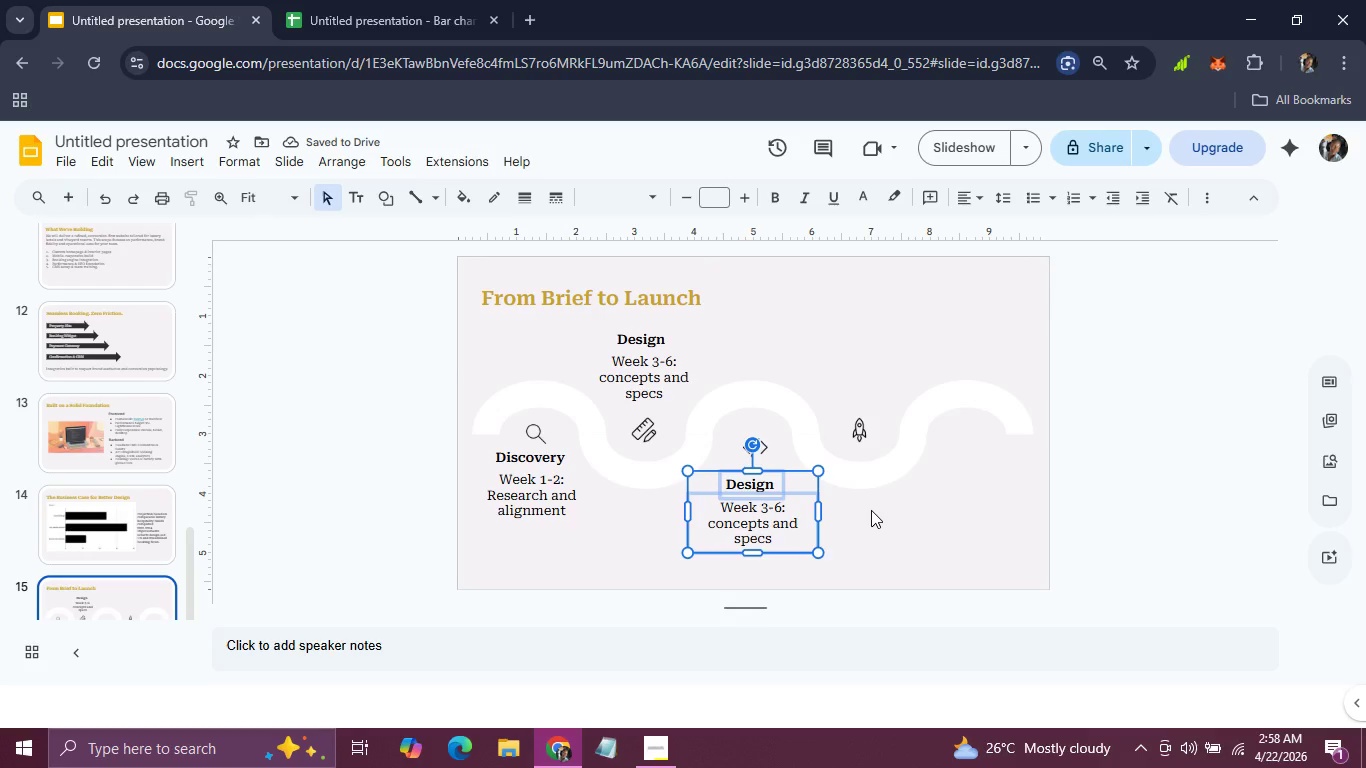 
left_click([871, 510])
 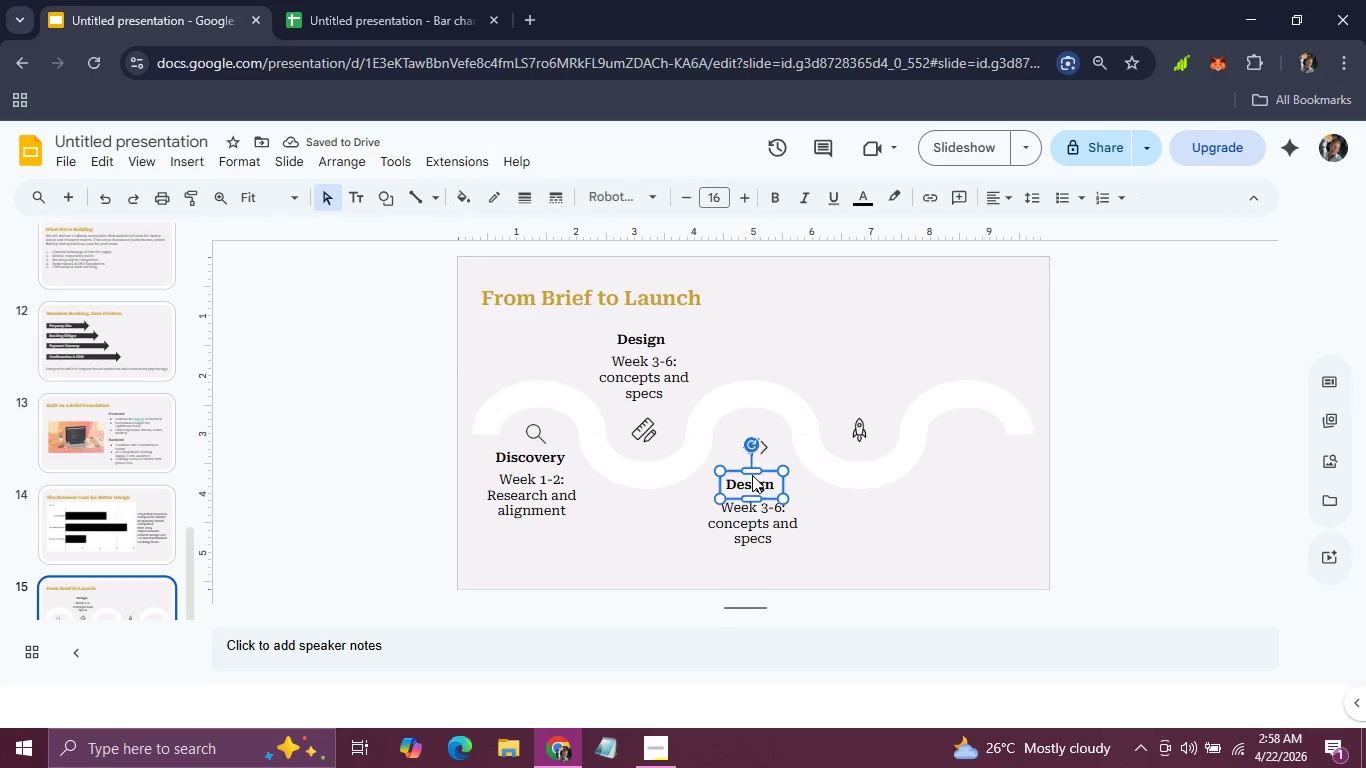 
double_click([752, 475])
 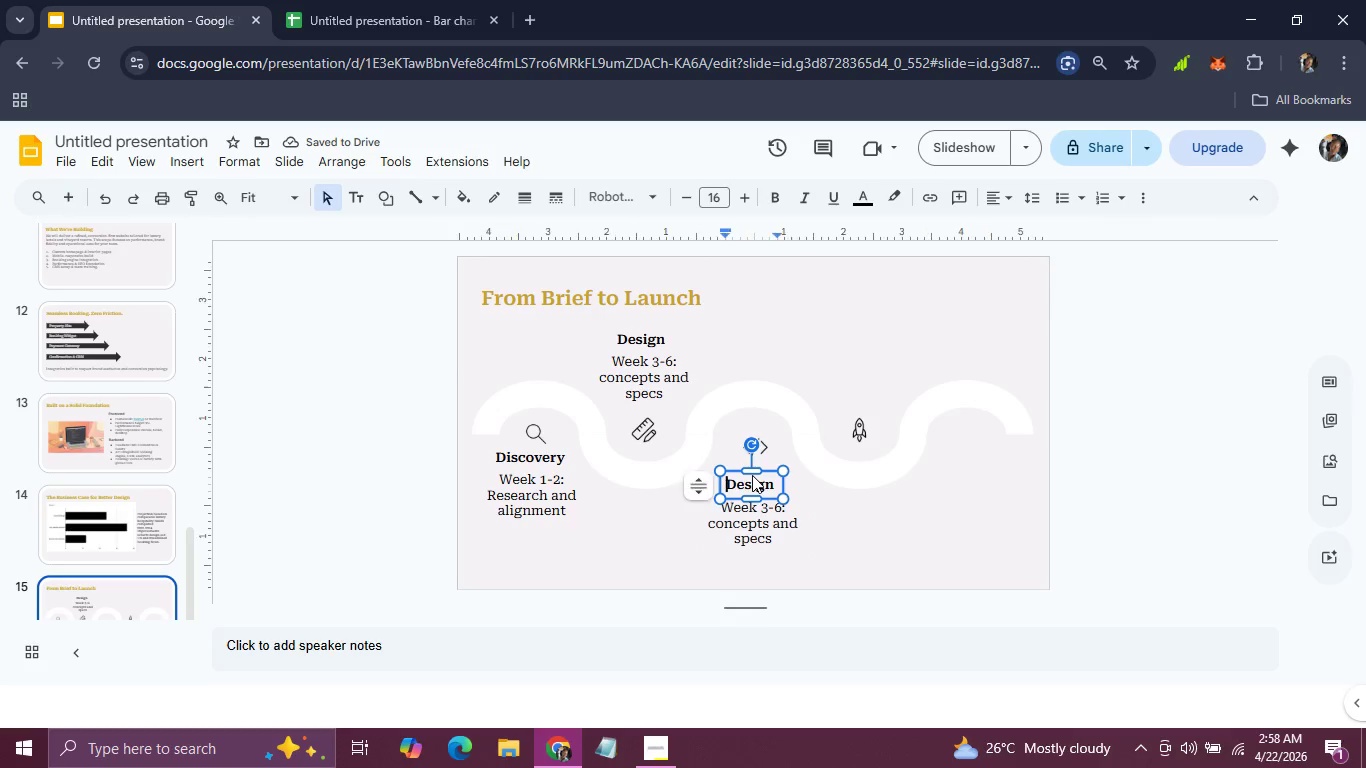 
triple_click([752, 475])
 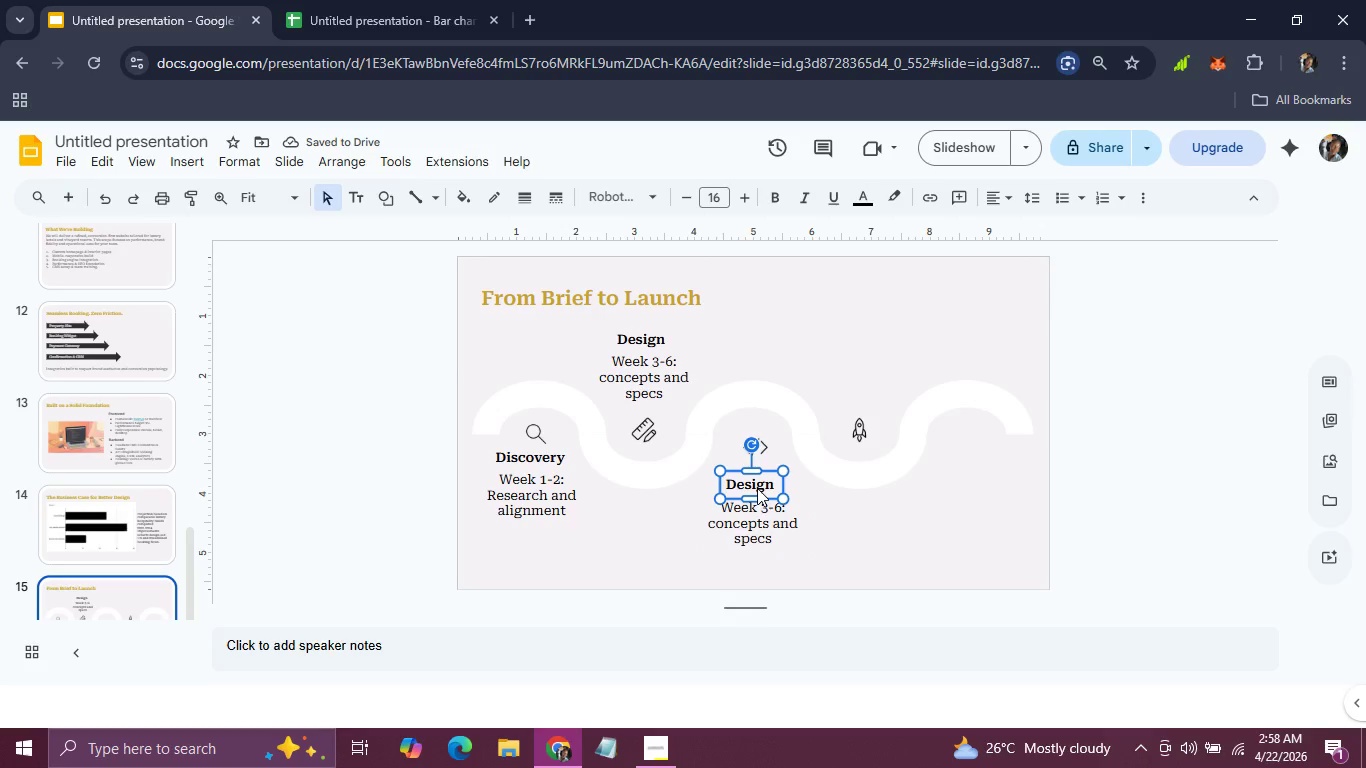 
double_click([757, 488])
 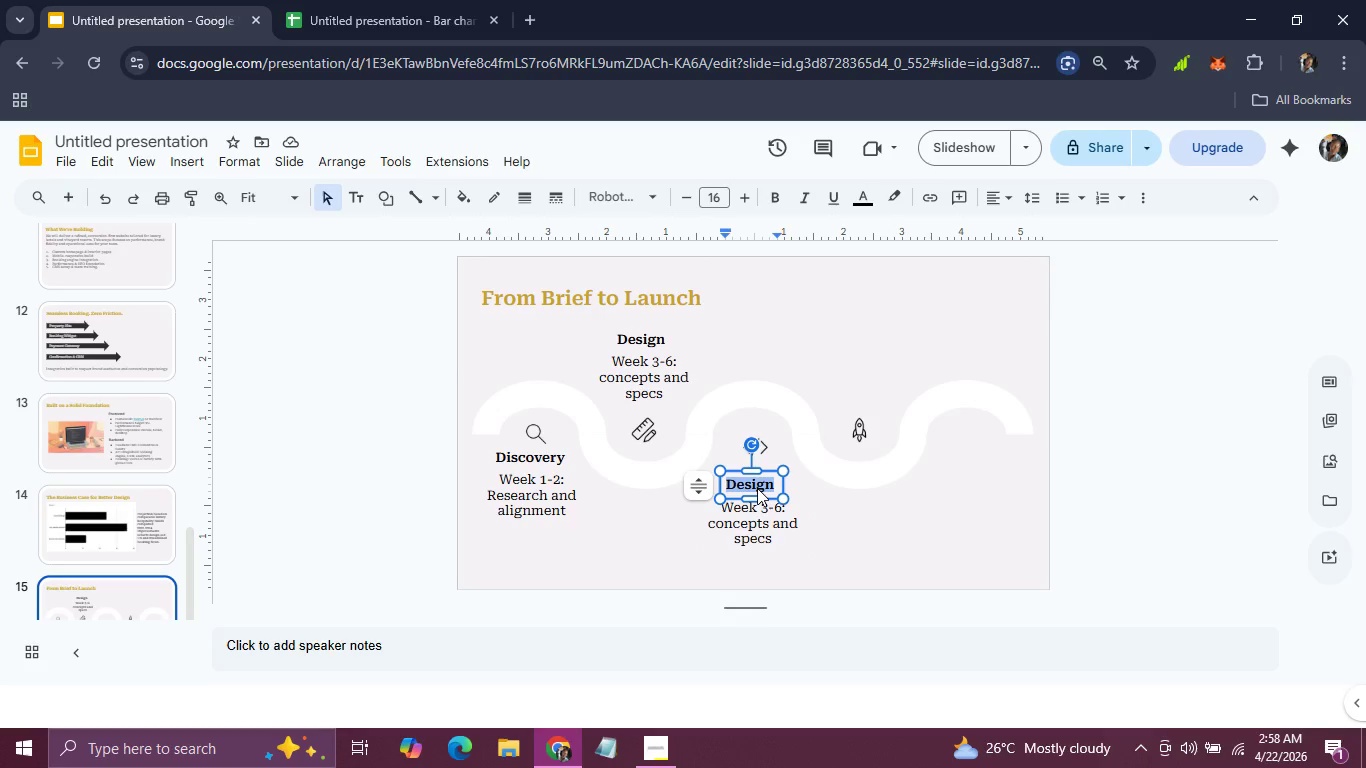 
type(Buidk)
key(Backspace)
key(Backspace)
type(ld)
 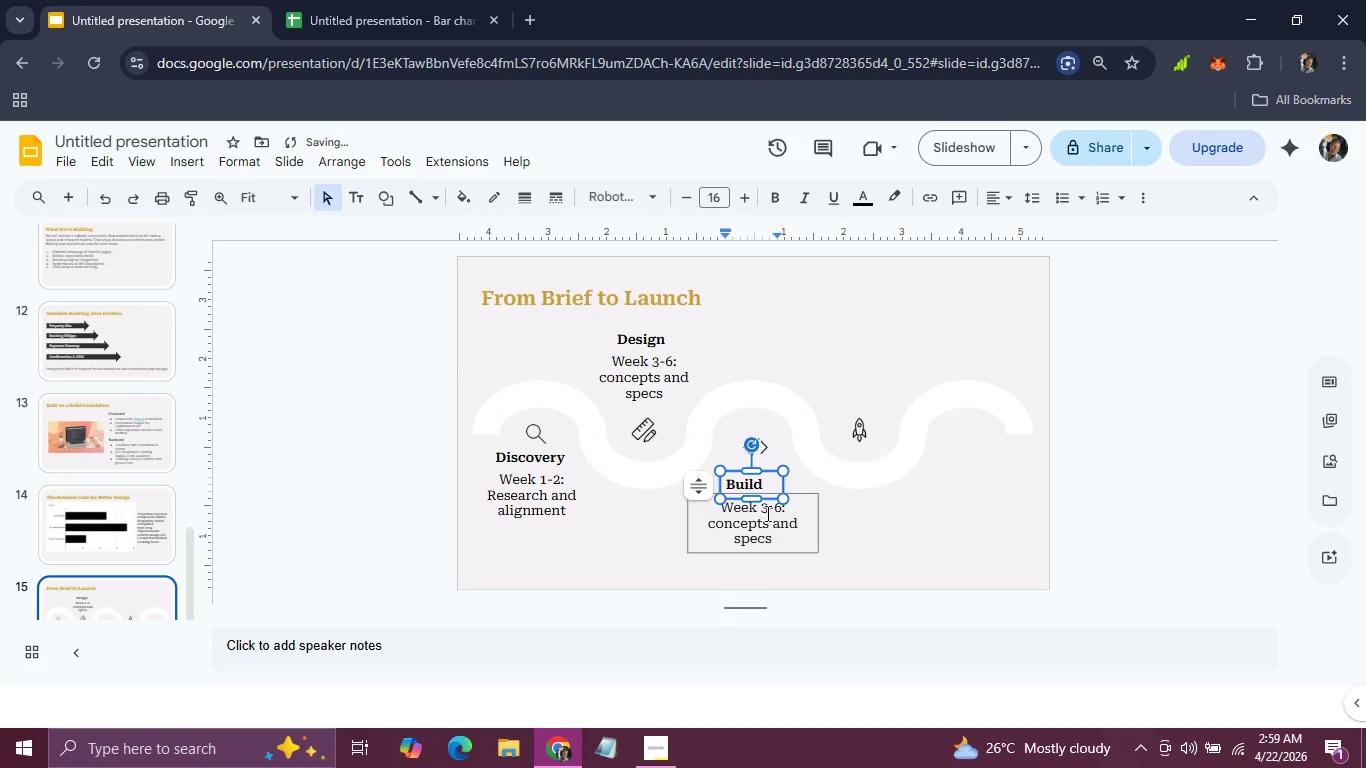 
left_click([767, 510])
 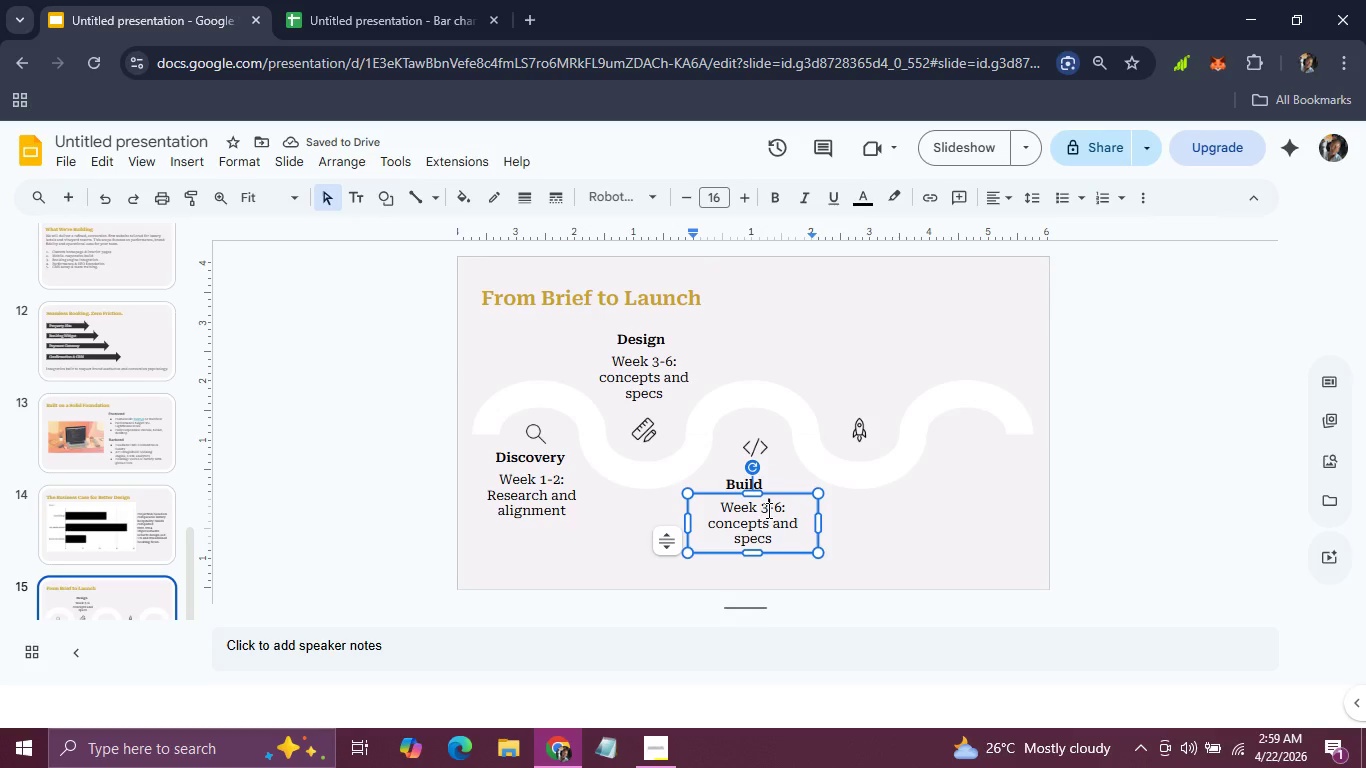 
key(Backspace)
 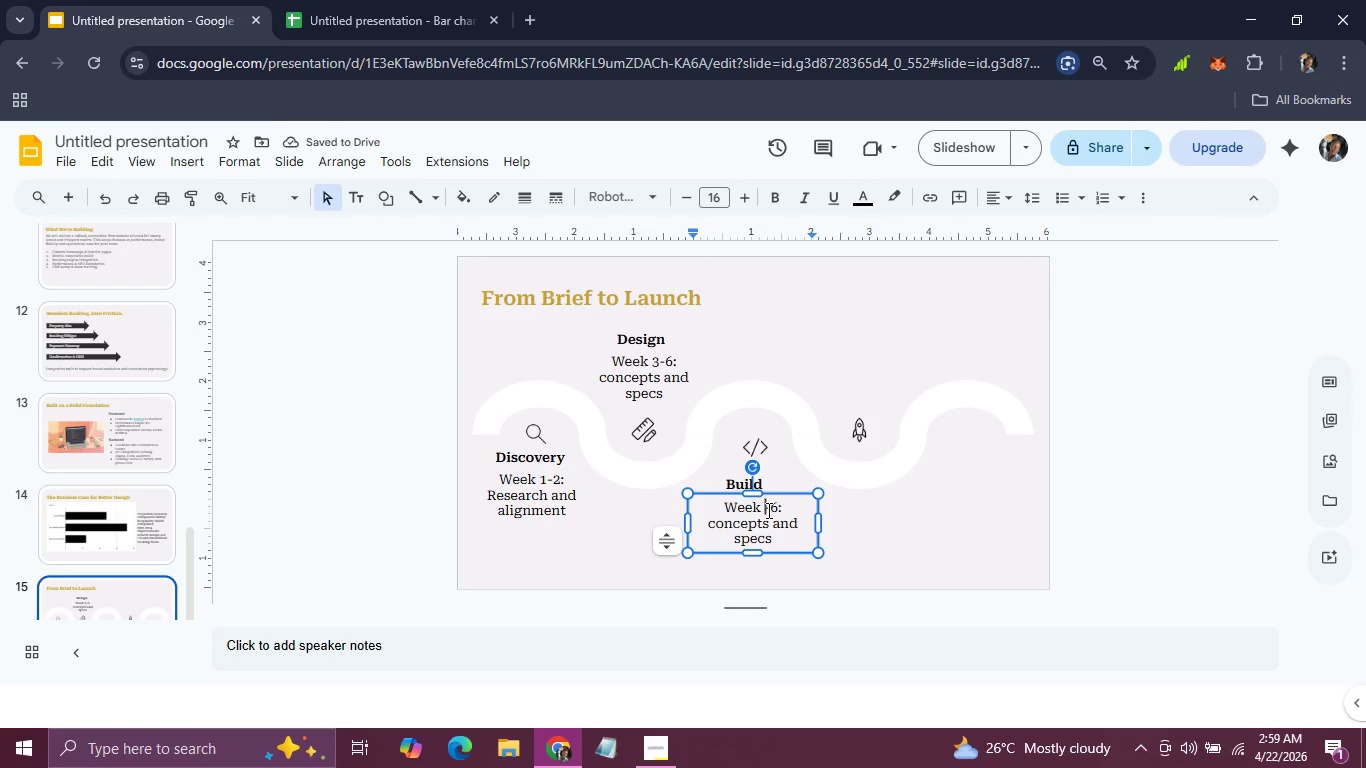 
key(7)
 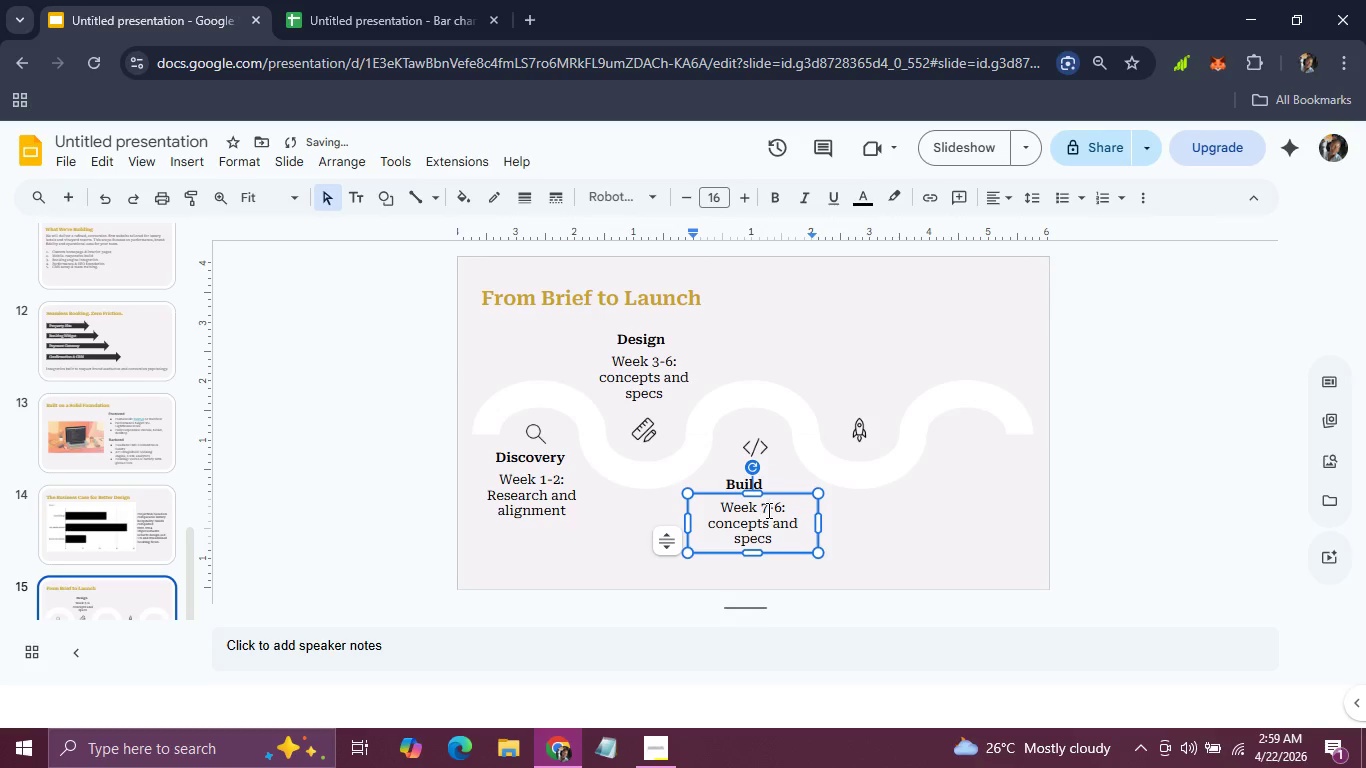 
hold_key(key=ArrowRight, duration=0.36)
 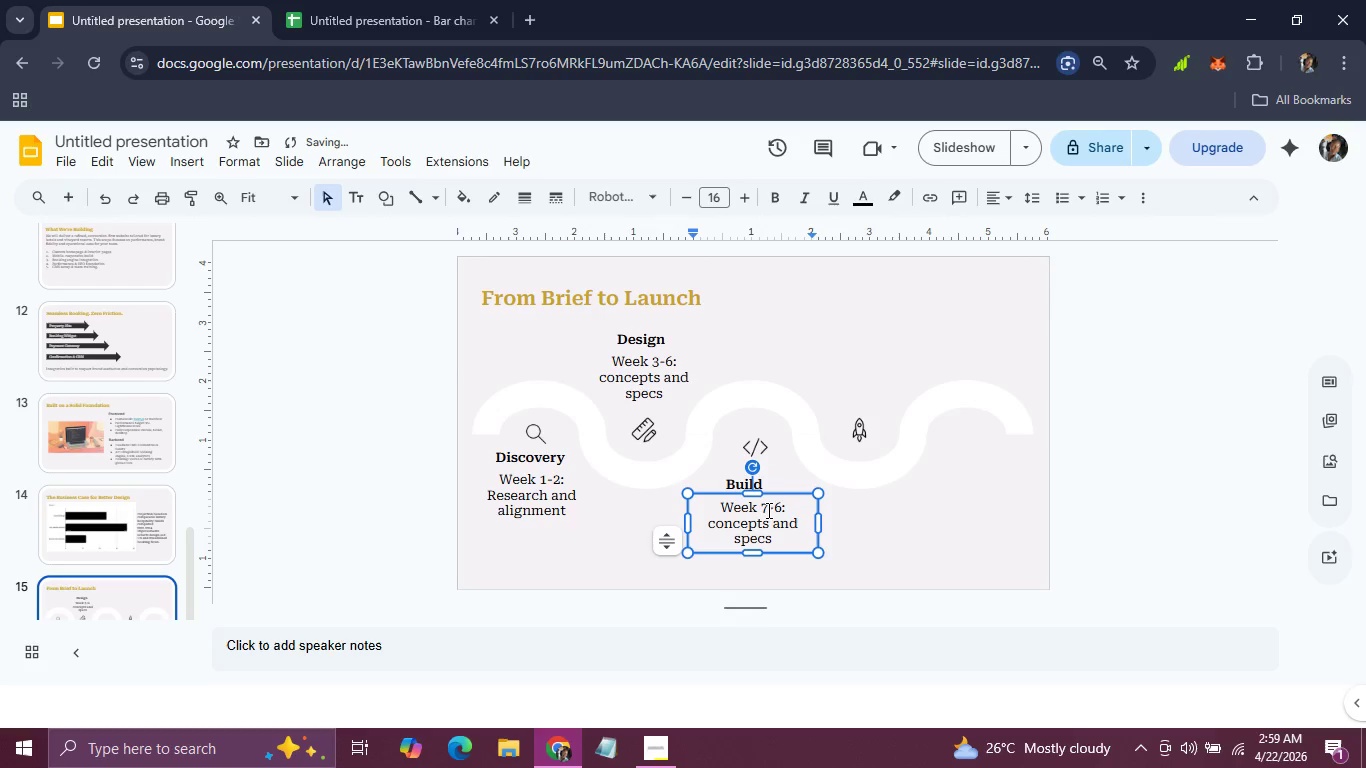 
key(ArrowRight)
 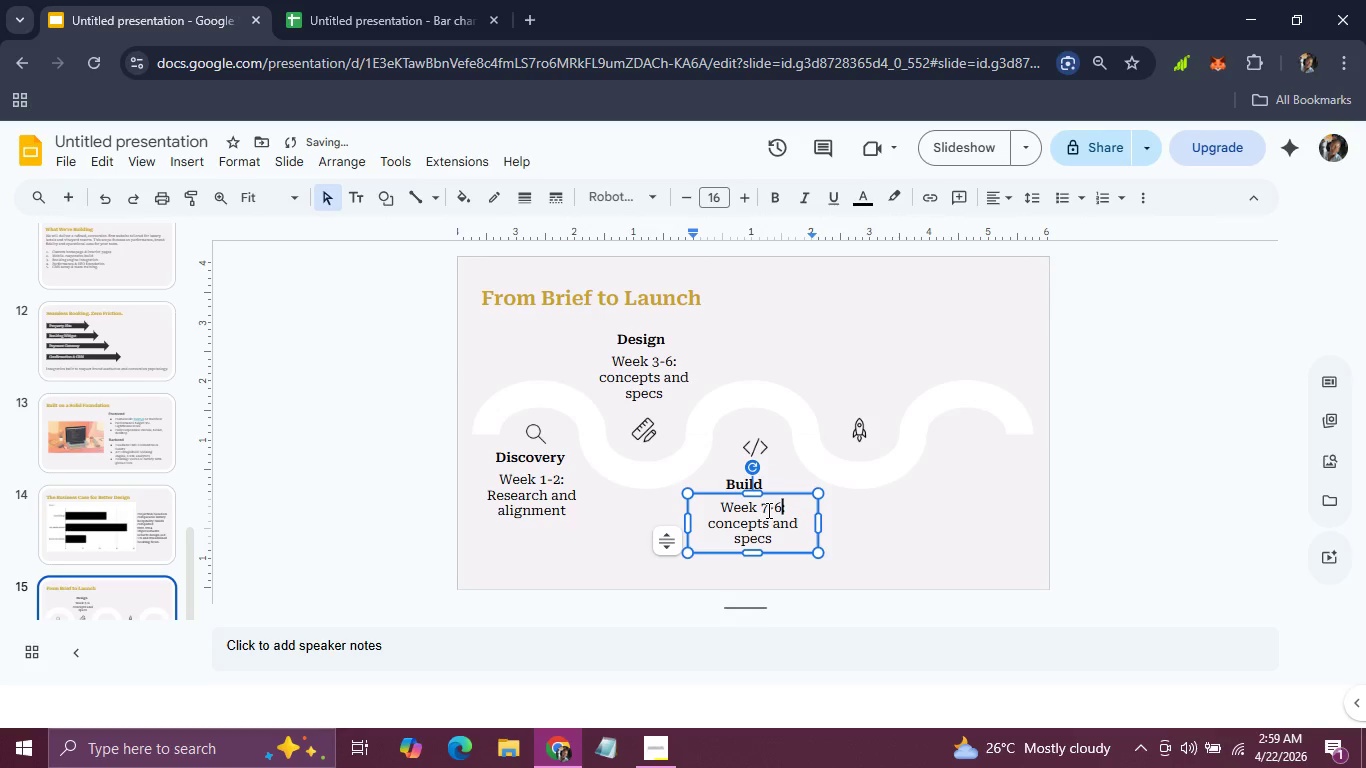 
key(Backspace)
type(12)
 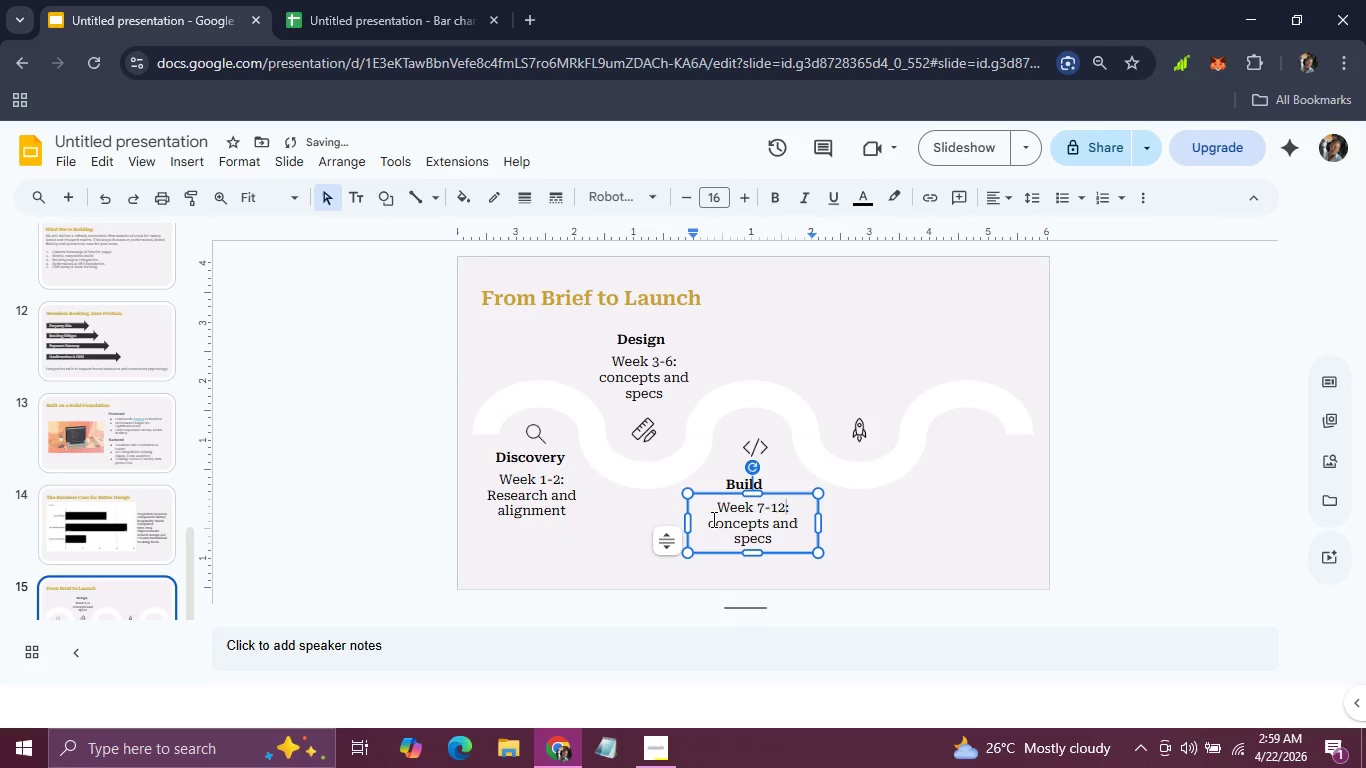 
left_click_drag(start_coordinate=[712, 520], to_coordinate=[741, 528])
 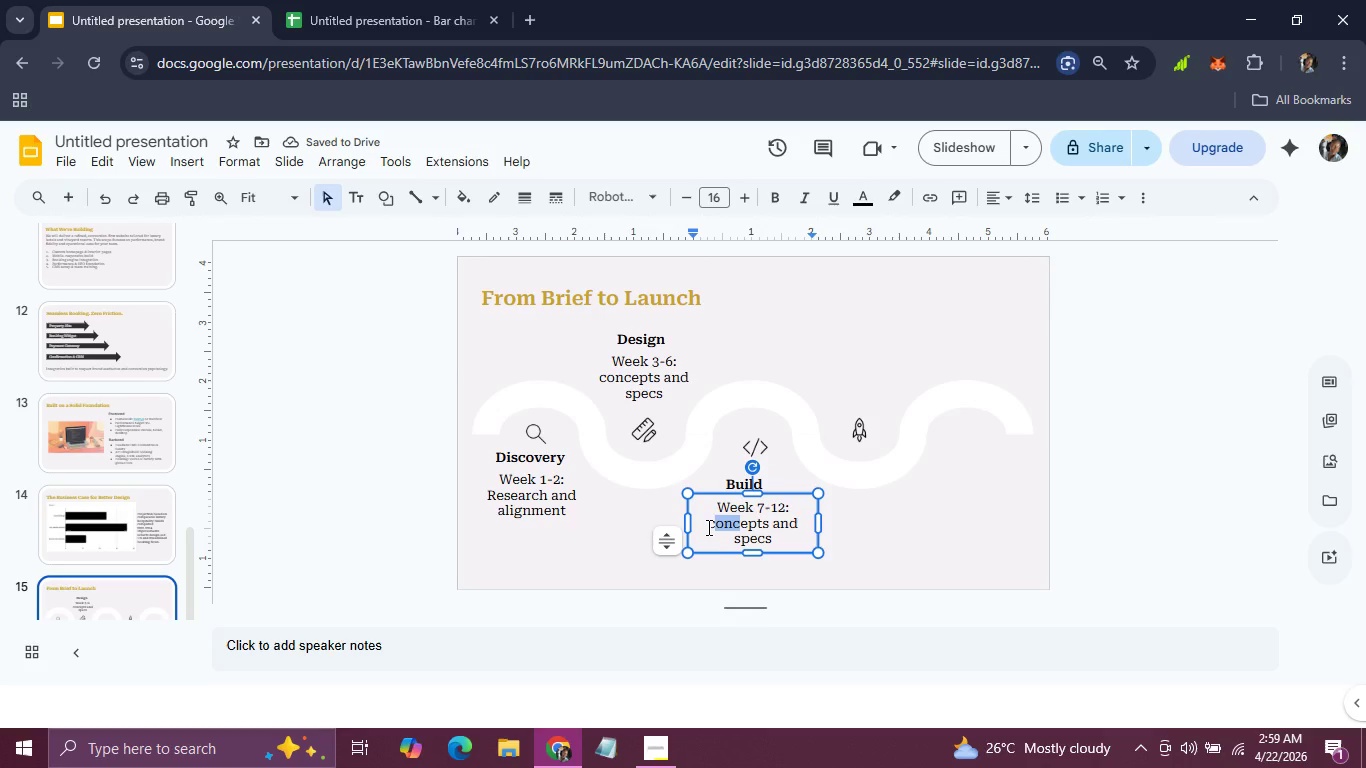 
left_click_drag(start_coordinate=[707, 527], to_coordinate=[776, 541])
 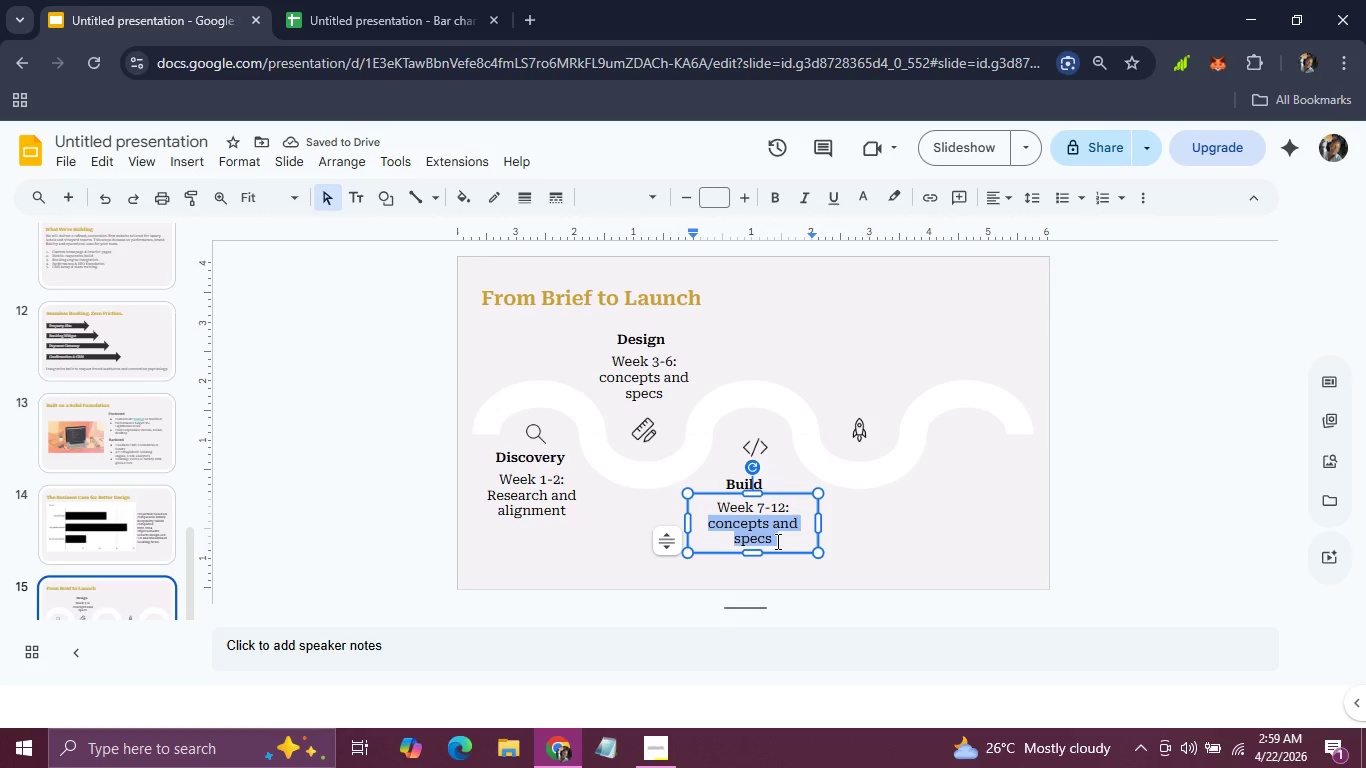 
type(Developments abd )
key(Backspace)
key(Backspace)
key(Backspace)
type(nd QA)
 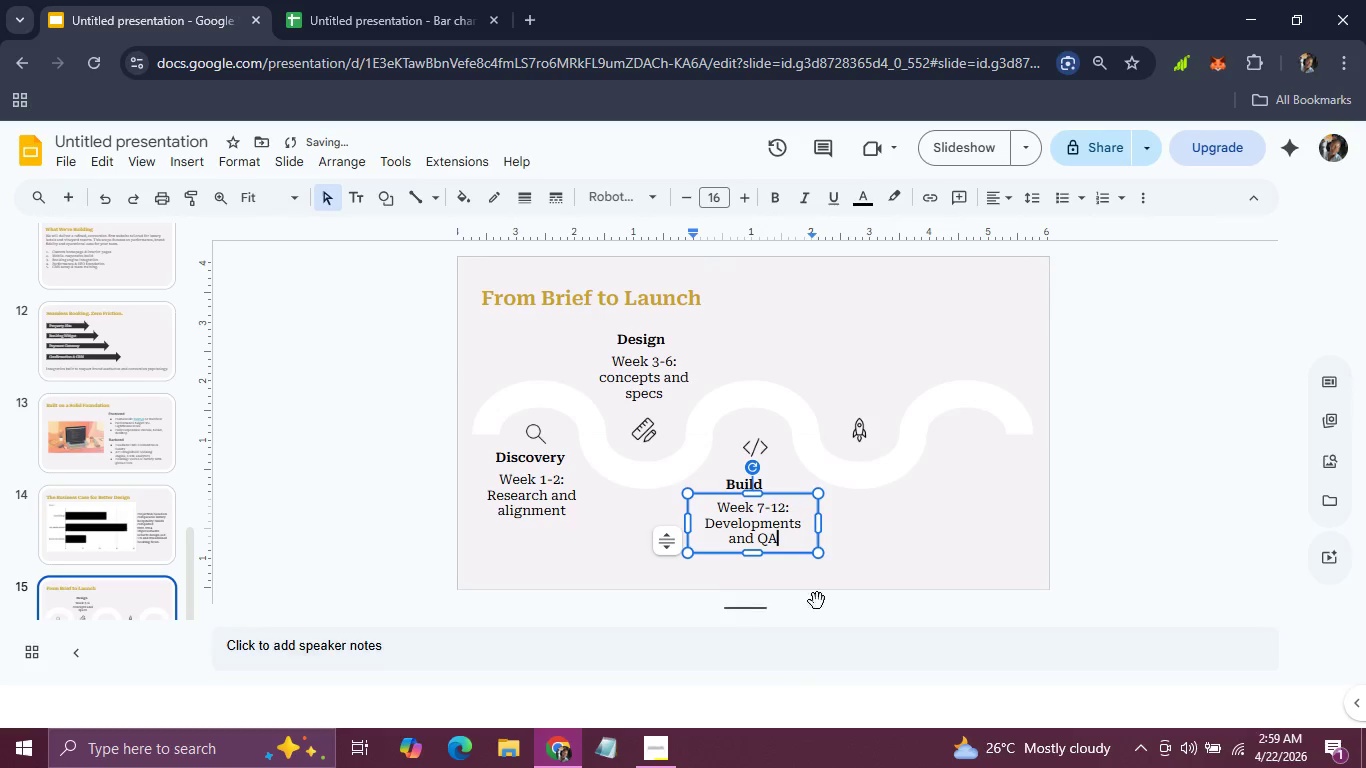 
left_click([862, 577])
 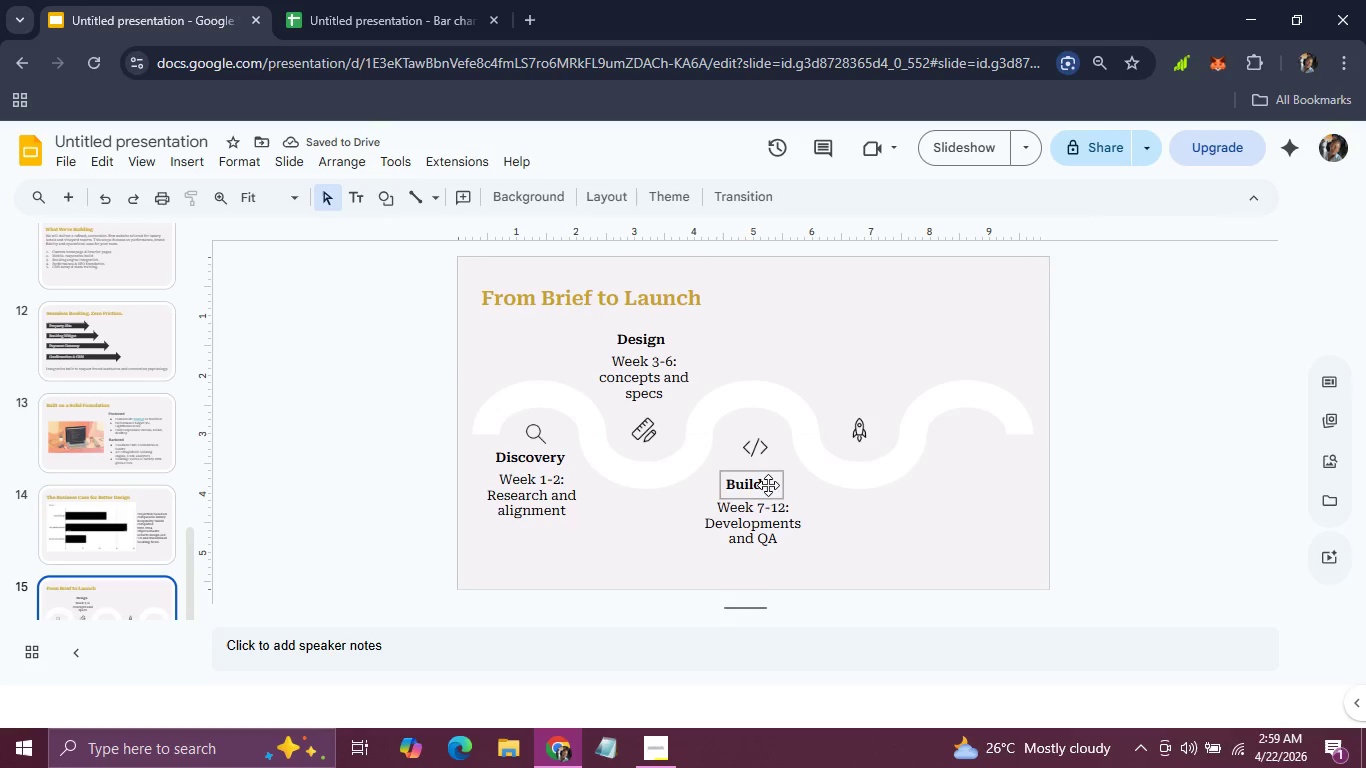 
left_click([768, 483])
 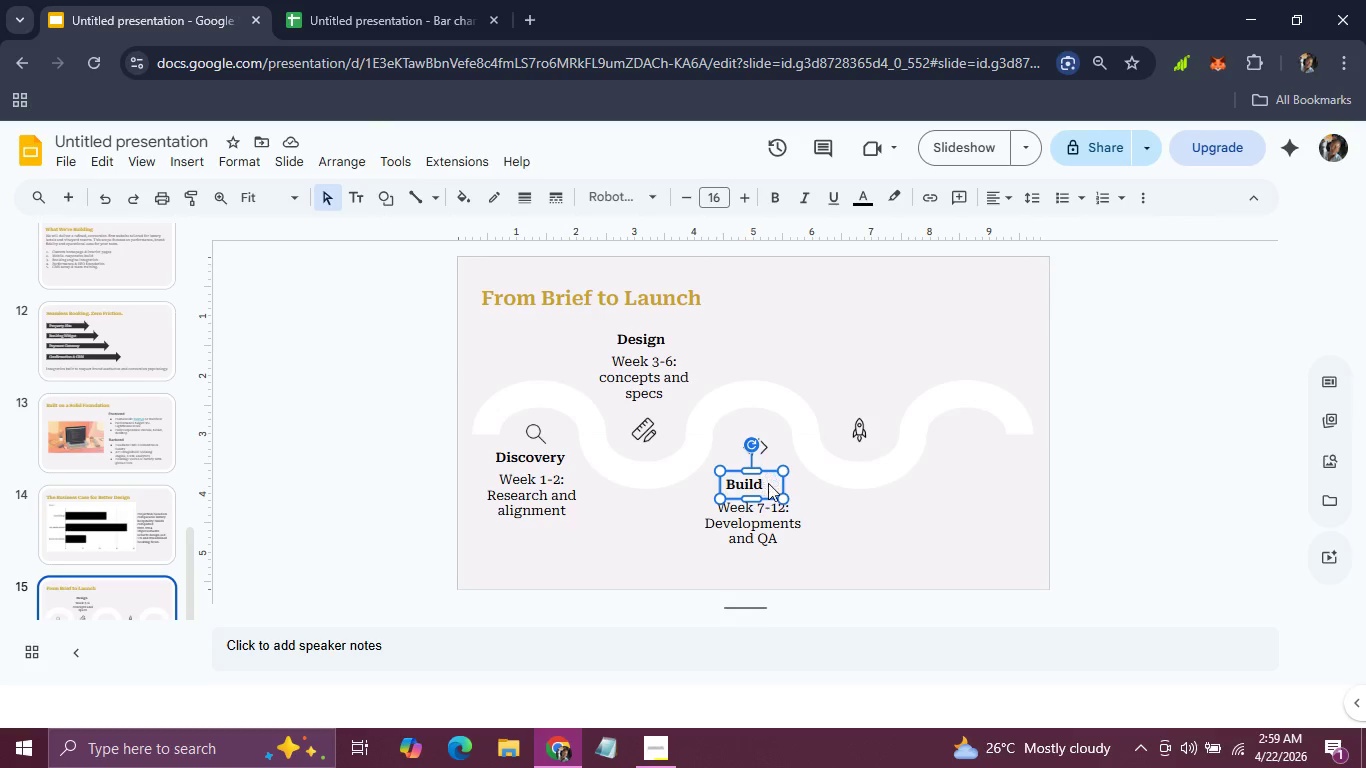 
hold_key(key=ArrowRight, duration=0.69)
 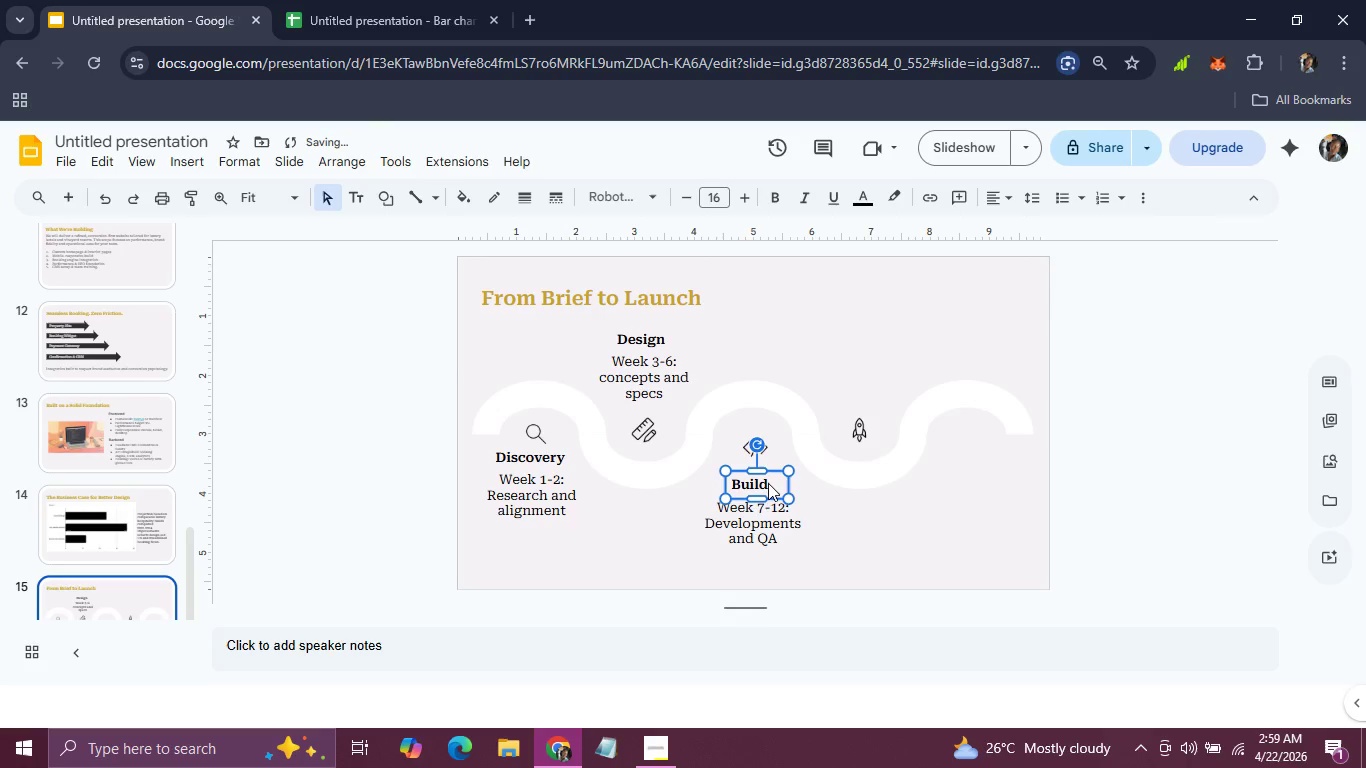 
key(ArrowRight)
 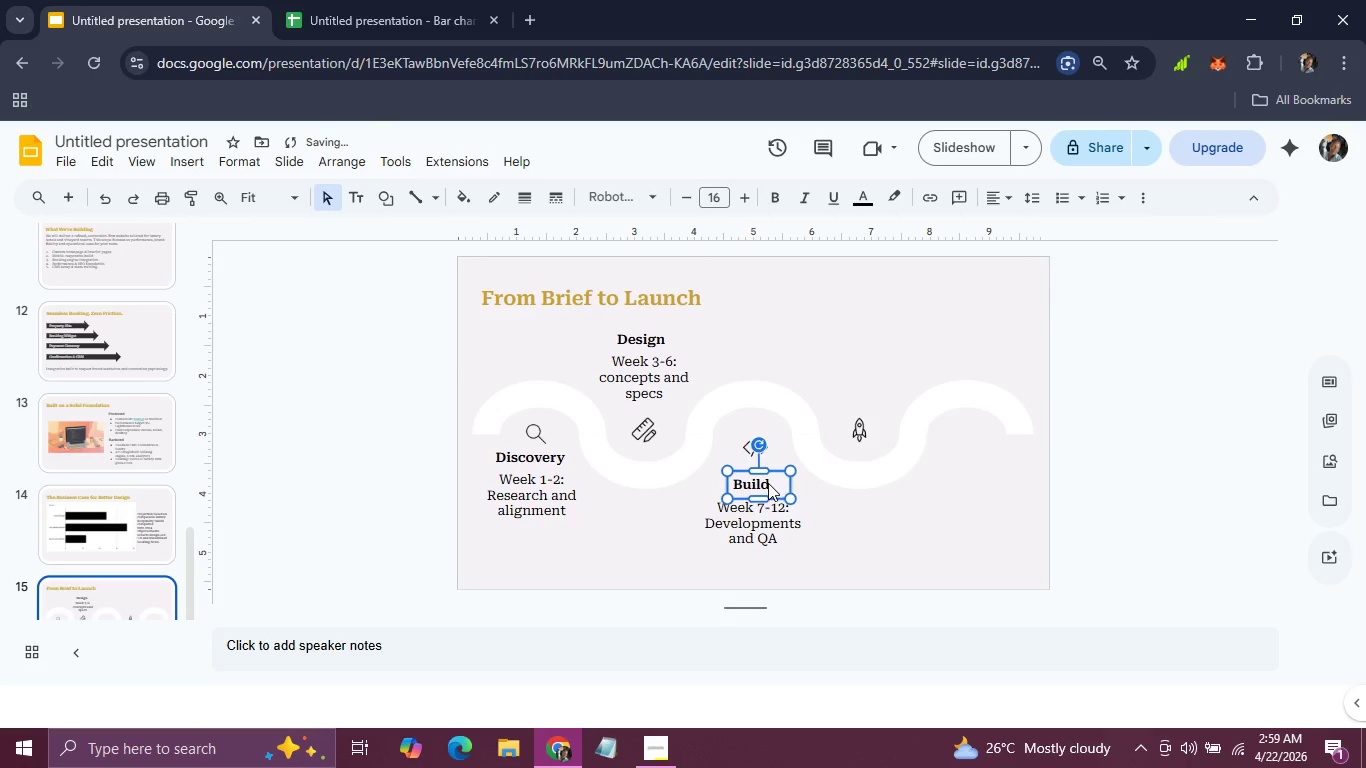 
key(ArrowRight)
 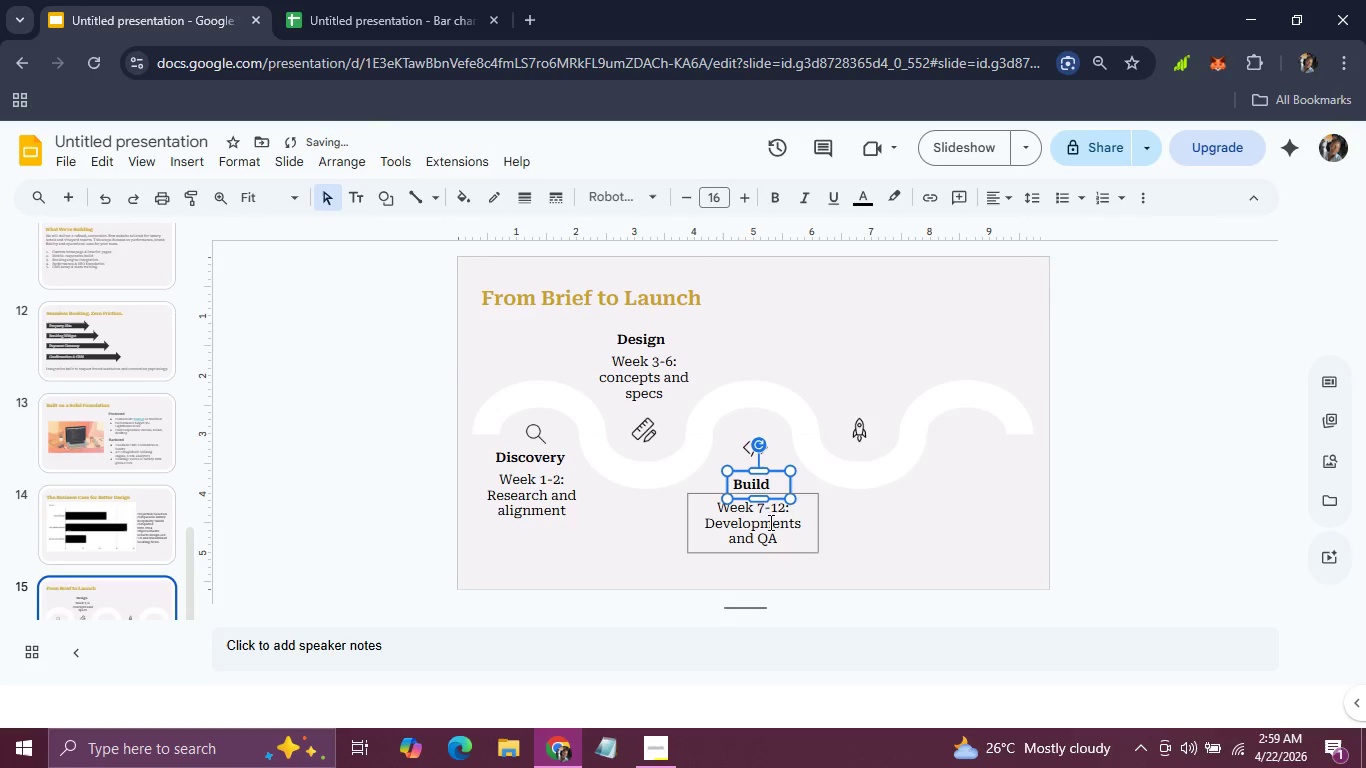 
hold_key(key=CapsLock, duration=1.91)
 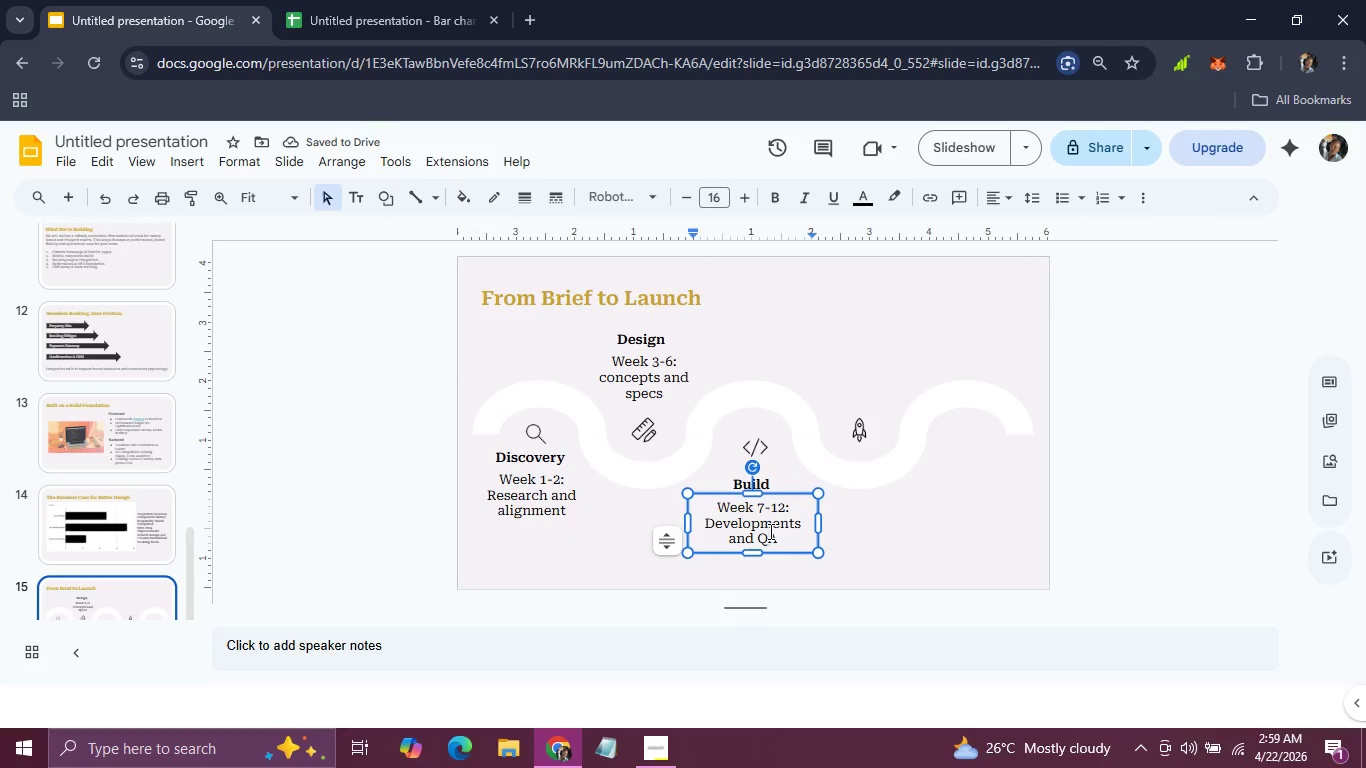 
left_click([769, 531])
 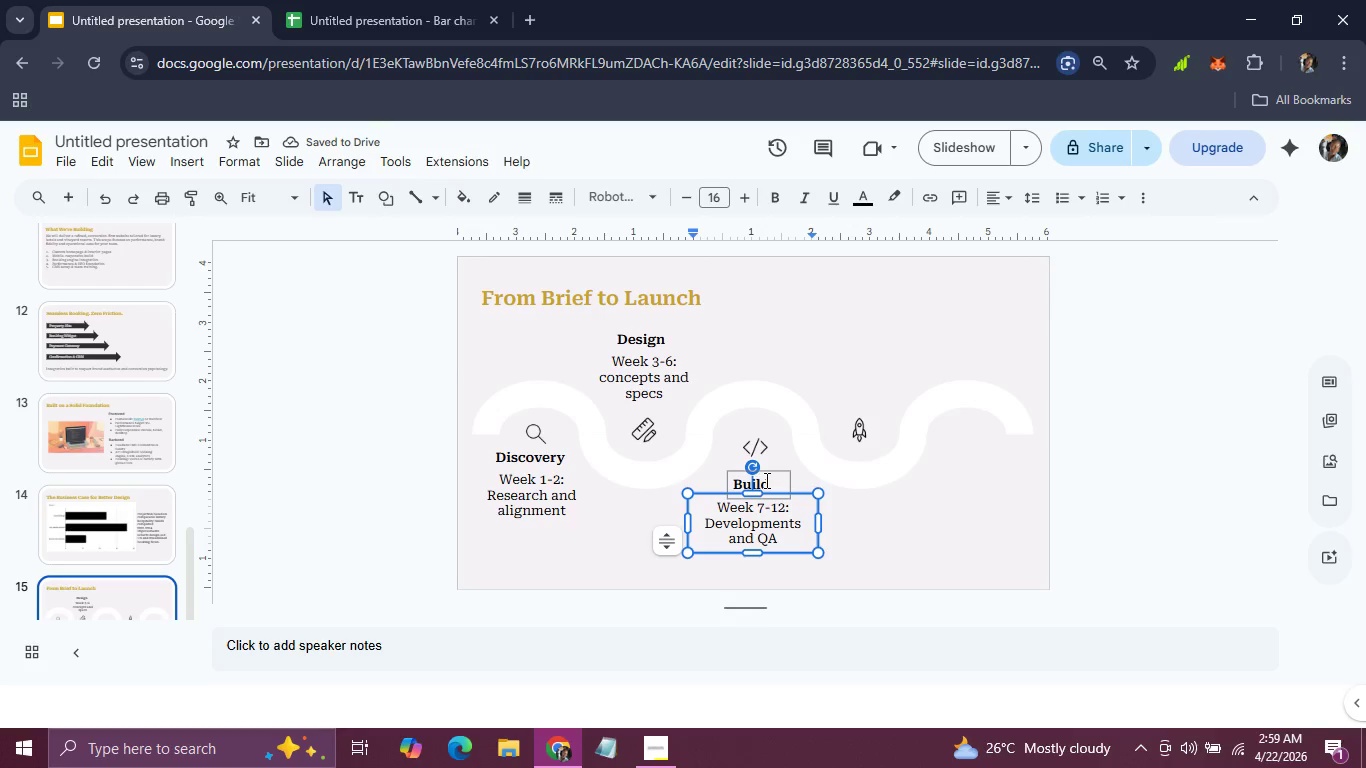 
hold_key(key=ShiftLeft, duration=0.8)
left_click([765, 480])
 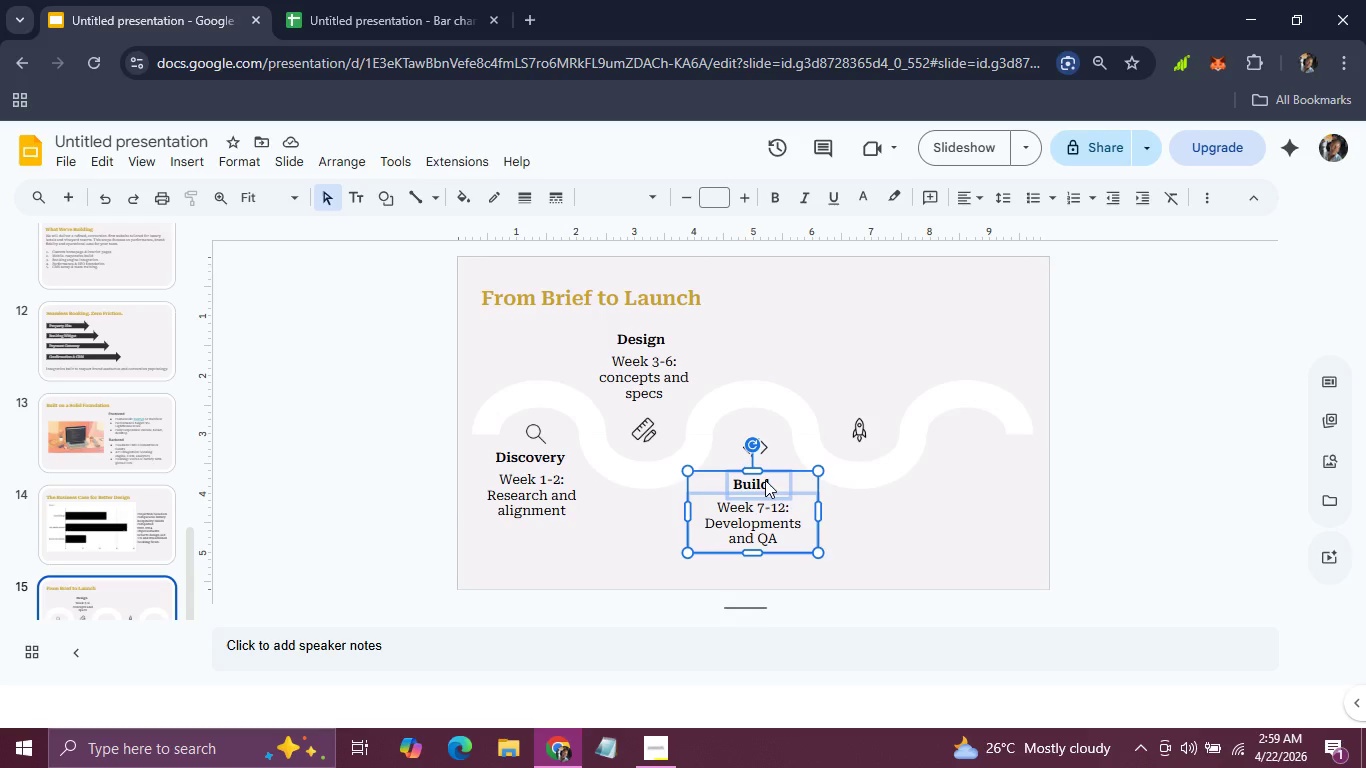 
hold_key(key=ArrowUp, duration=0.94)
 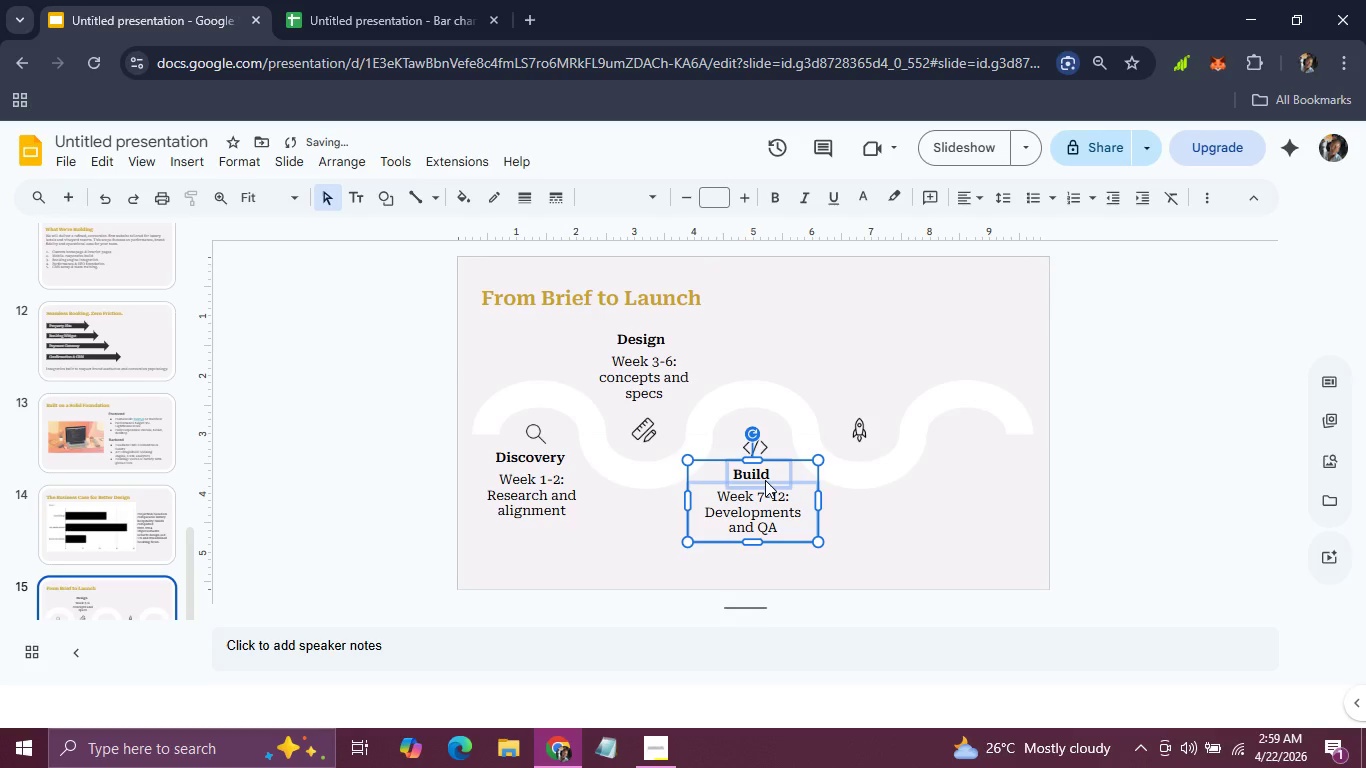 
key(ArrowRight)
 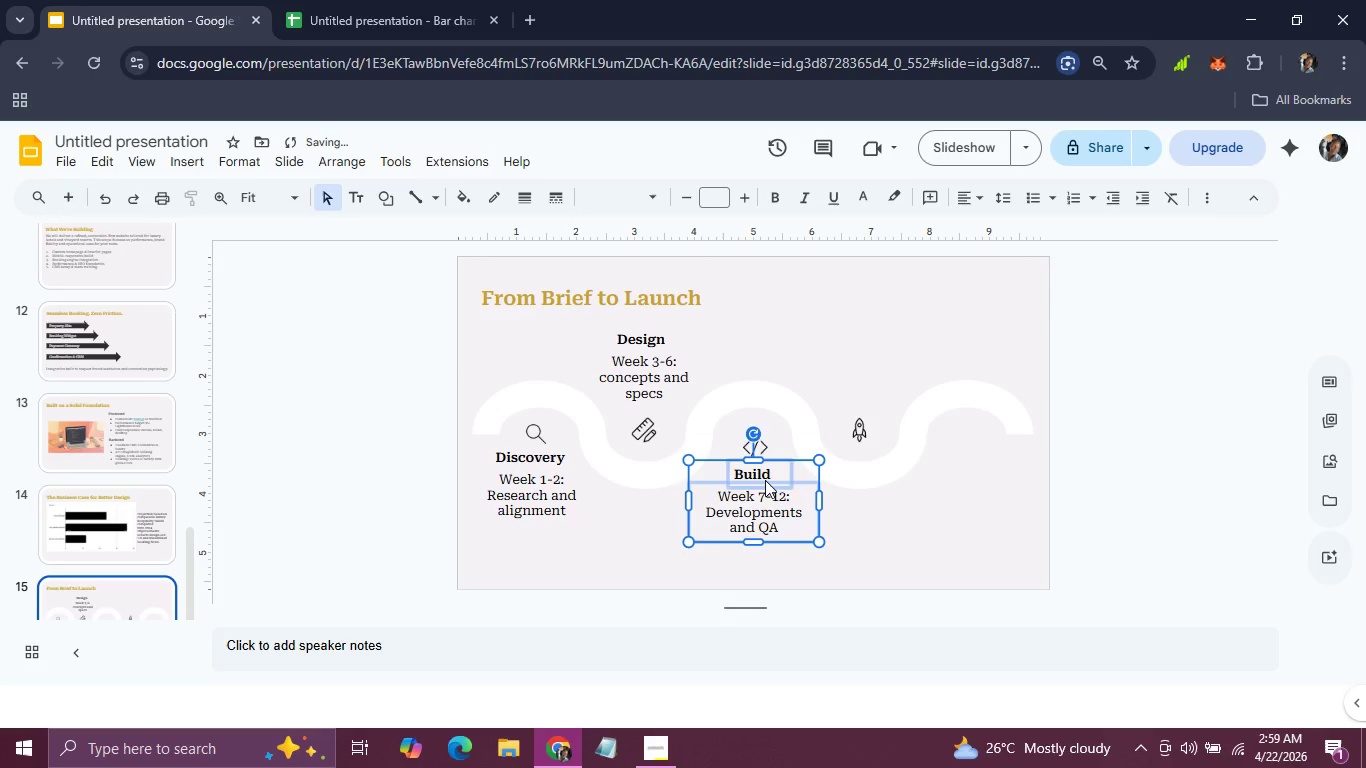 
key(ArrowRight)
 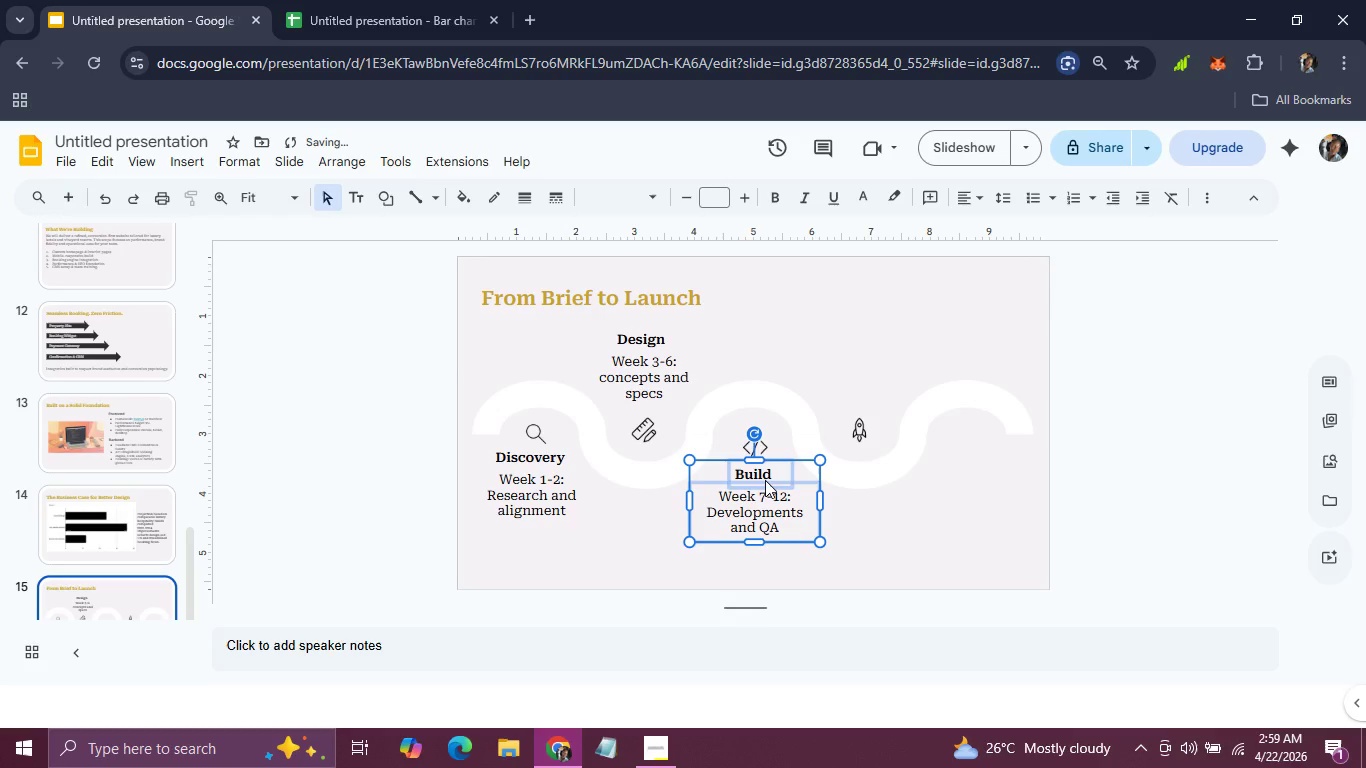 
key(ArrowUp)
 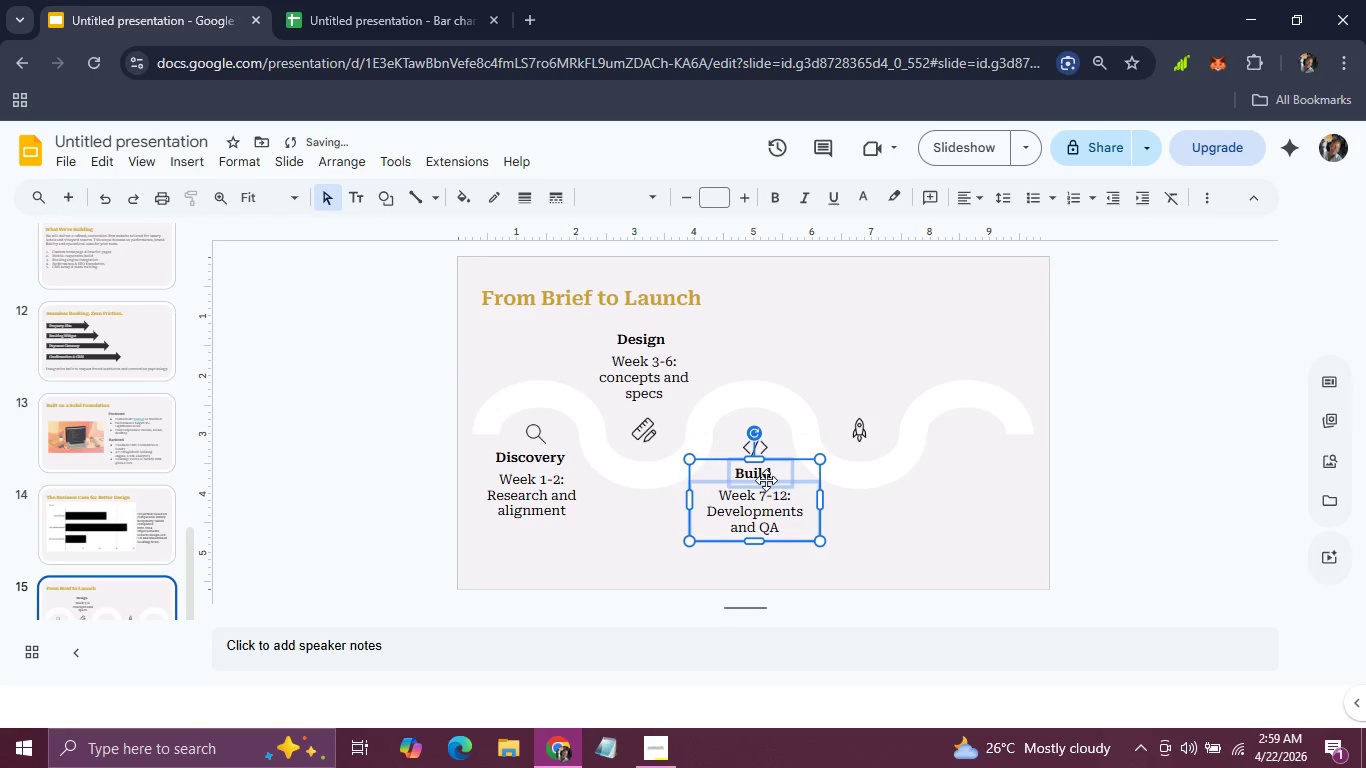 
key(Control+D)
 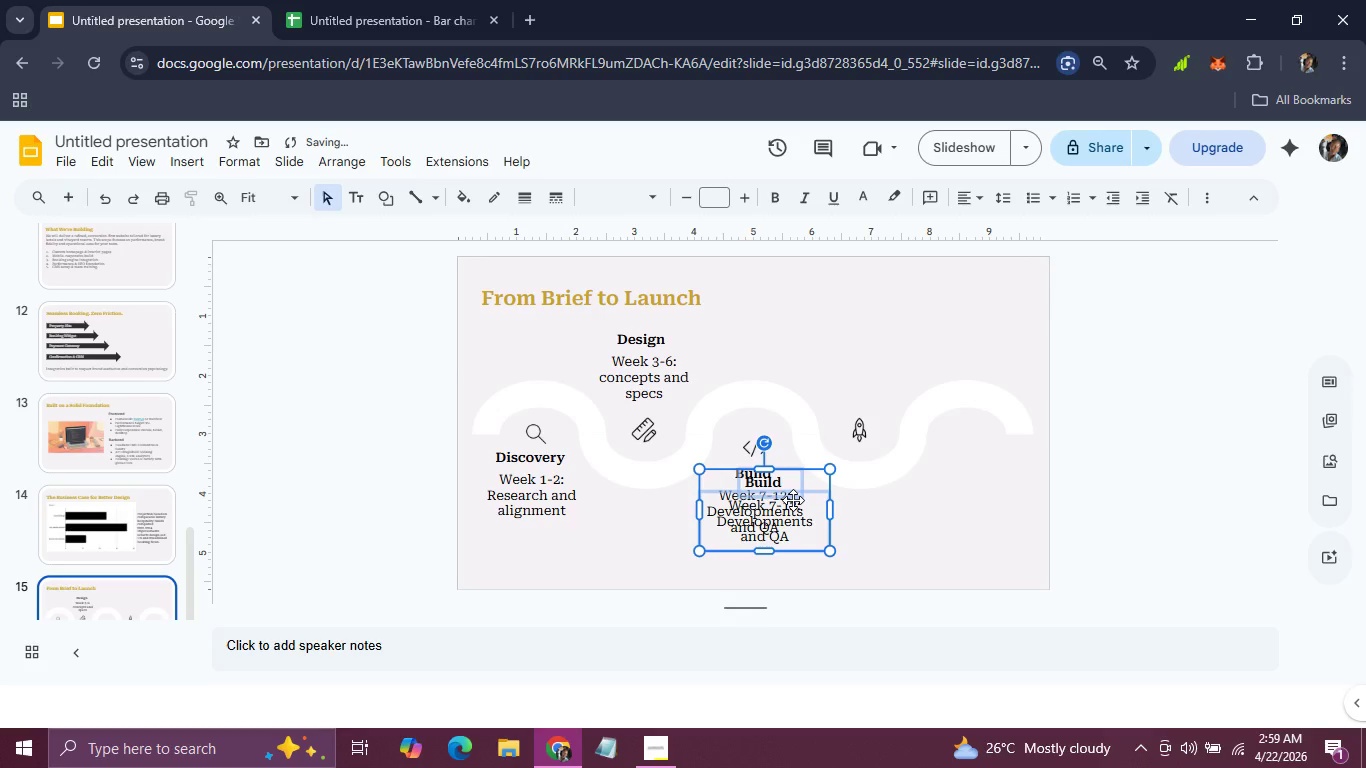 
left_click_drag(start_coordinate=[793, 500], to_coordinate=[890, 357])
 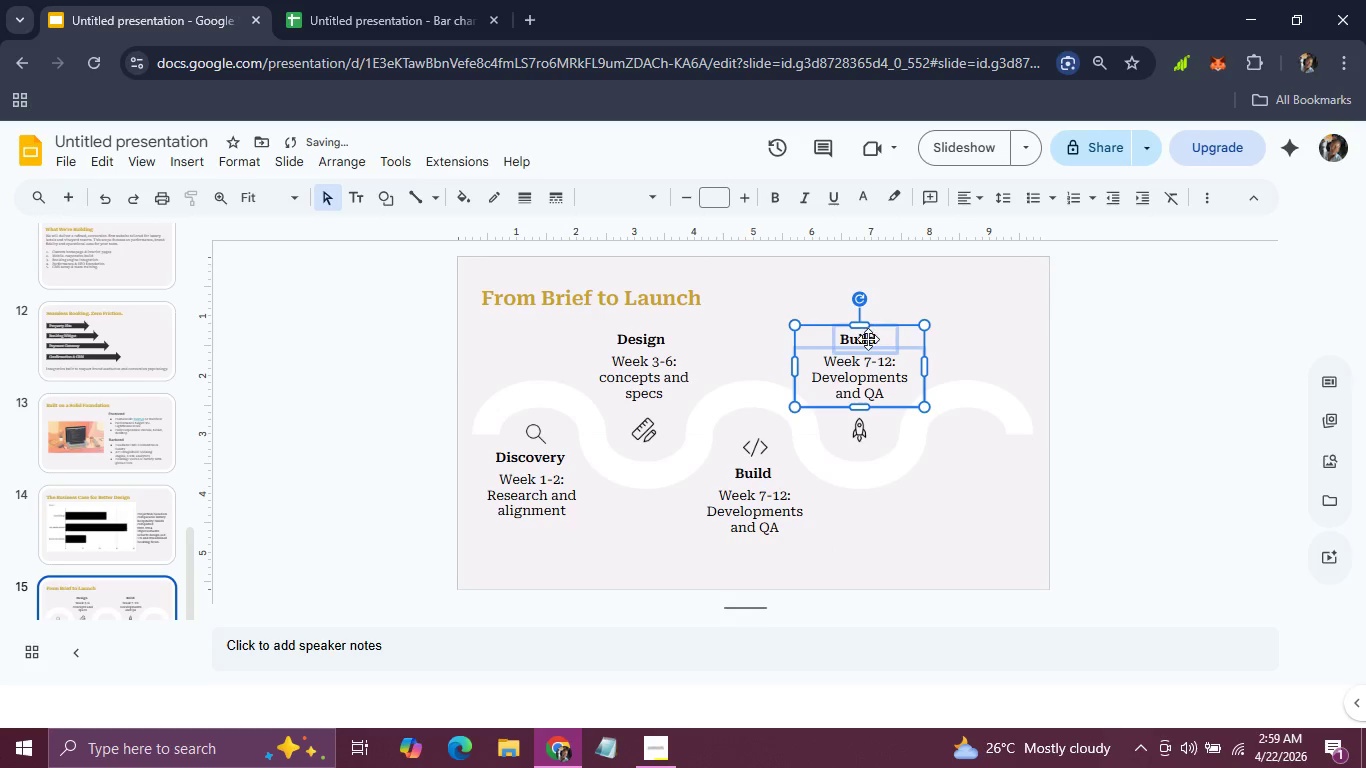 
double_click([868, 339])
 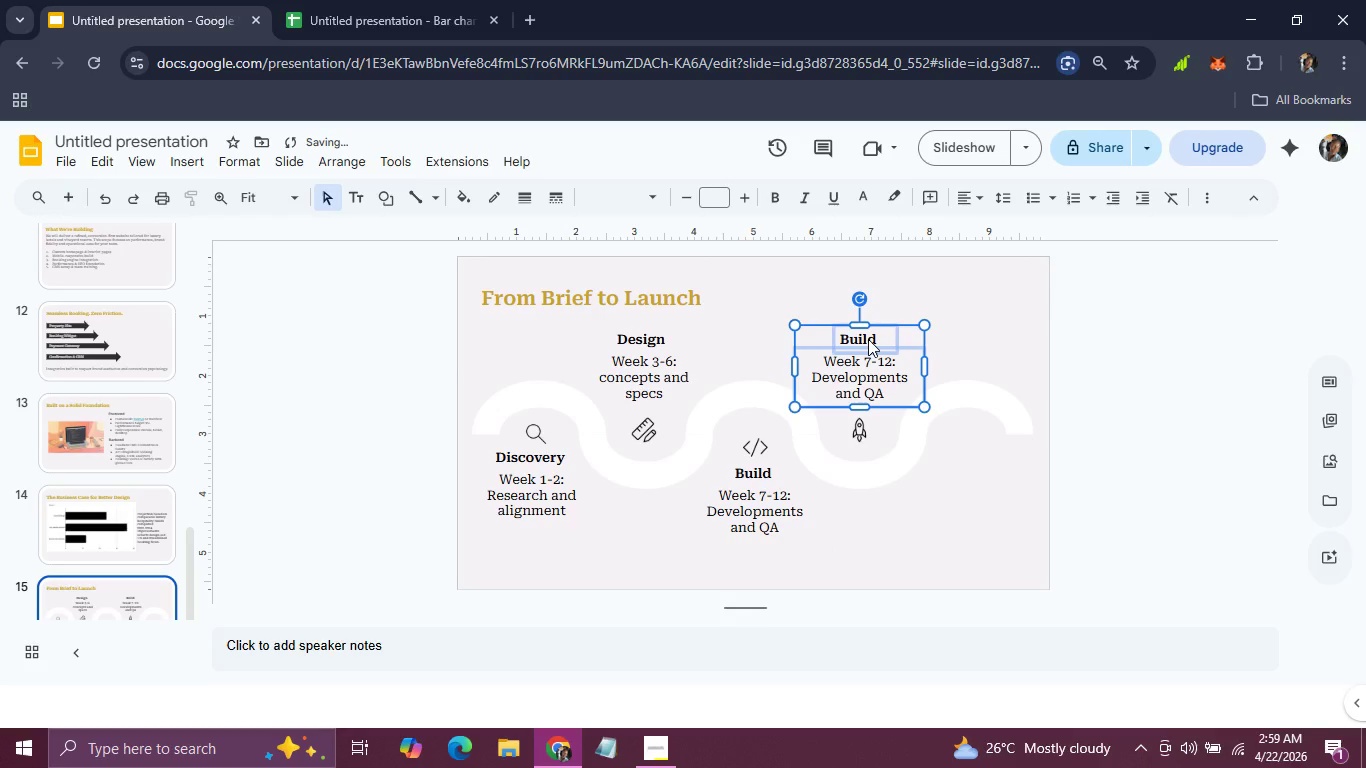 
triple_click([868, 339])
 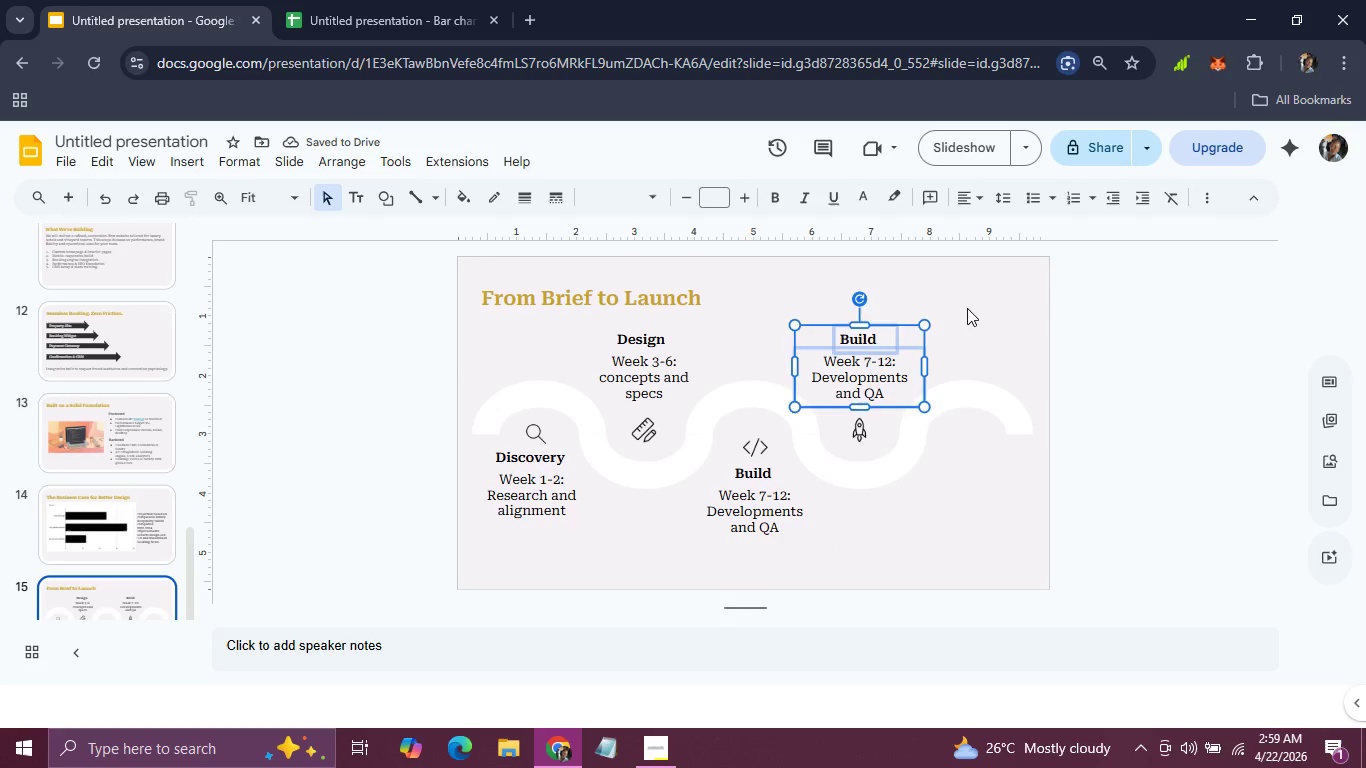 
left_click([967, 308])
 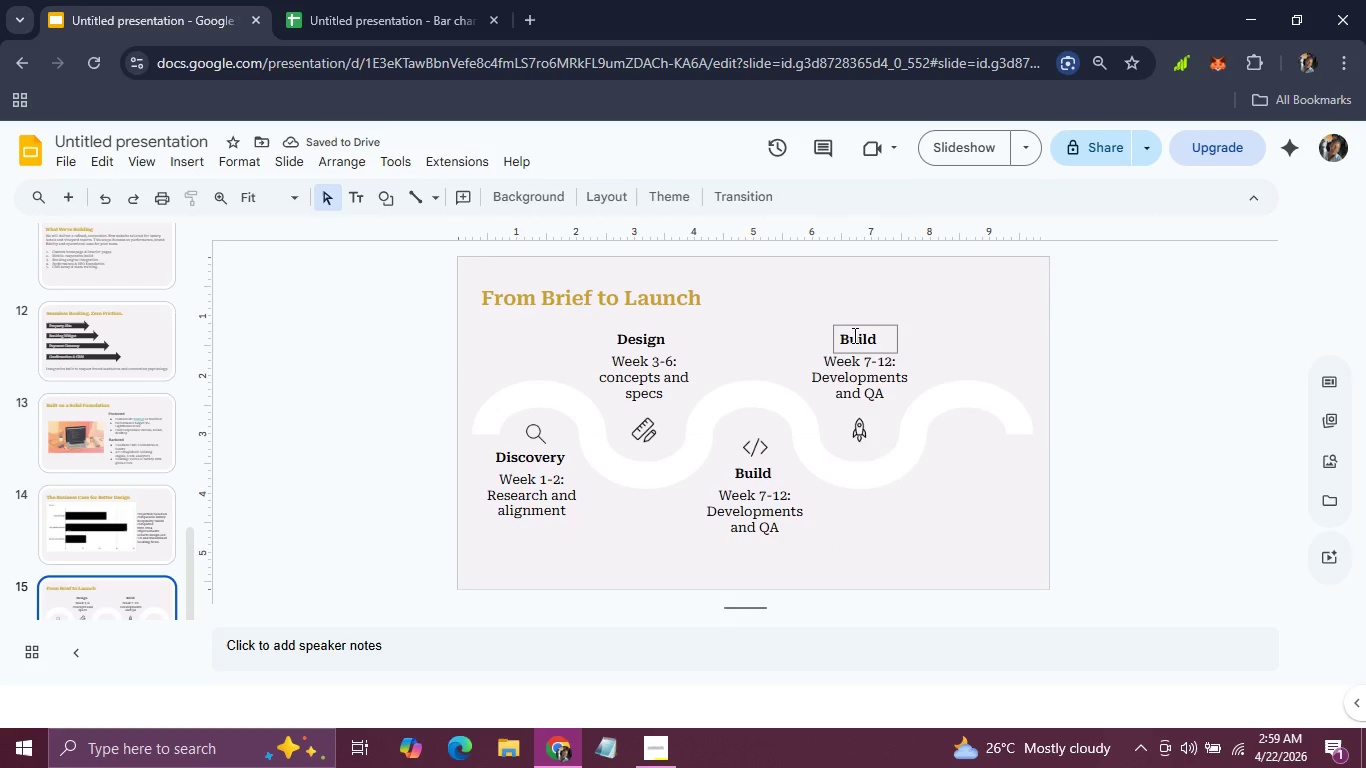 
double_click([853, 335])
 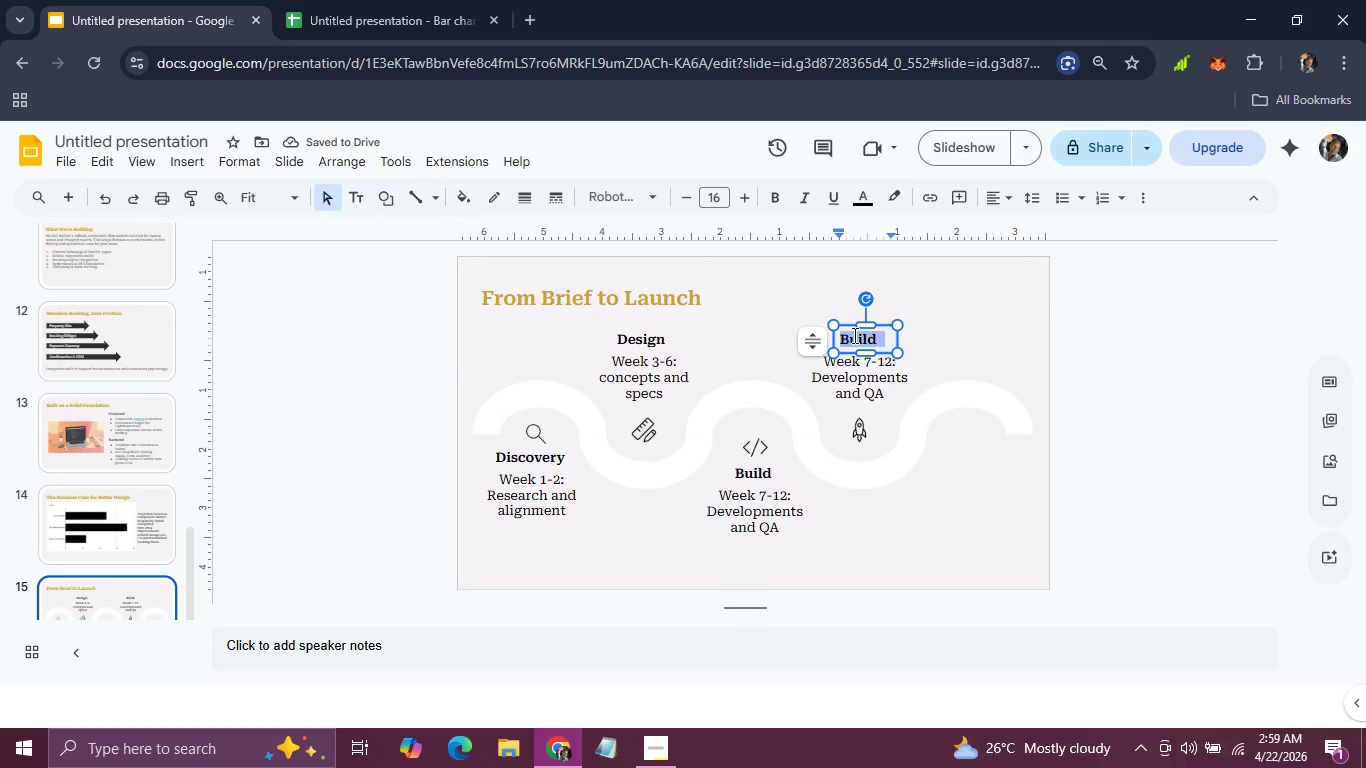 
triple_click([853, 335])
 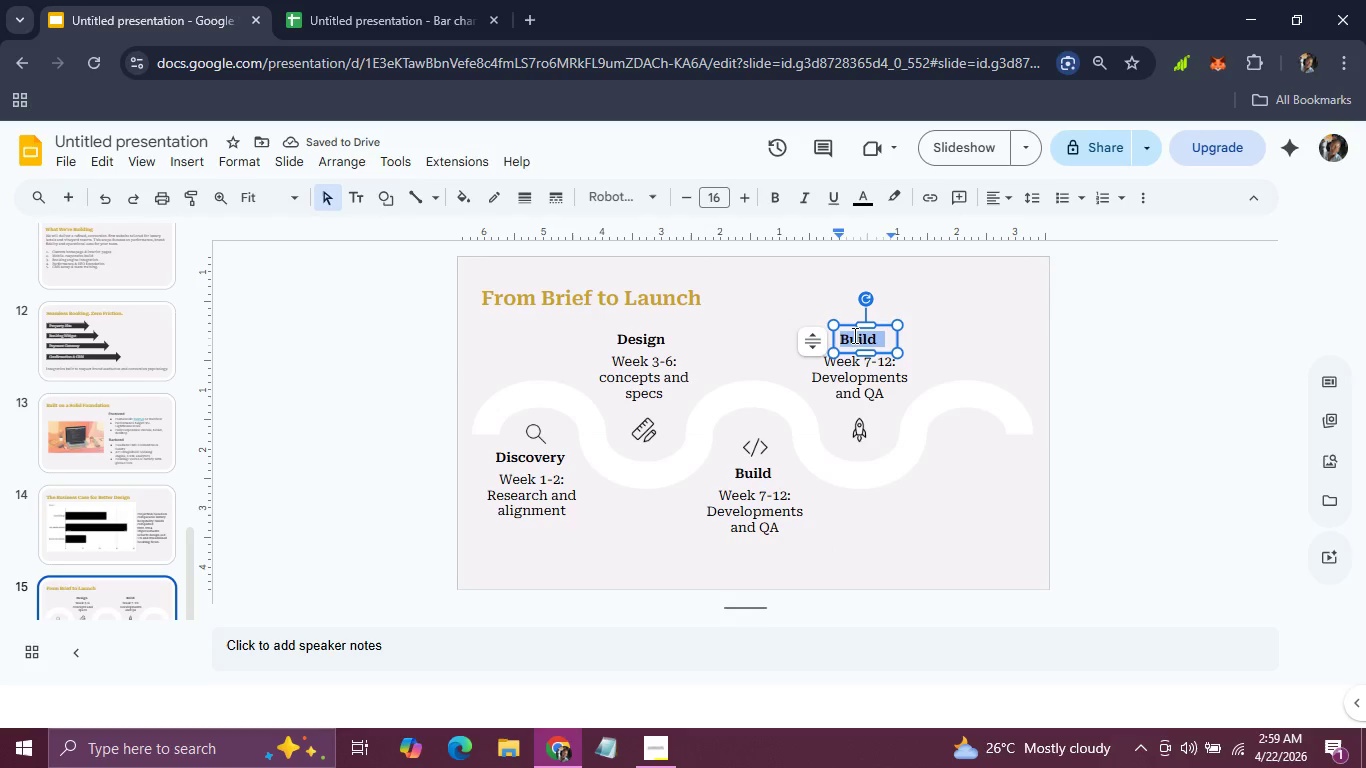 
triple_click([853, 335])
 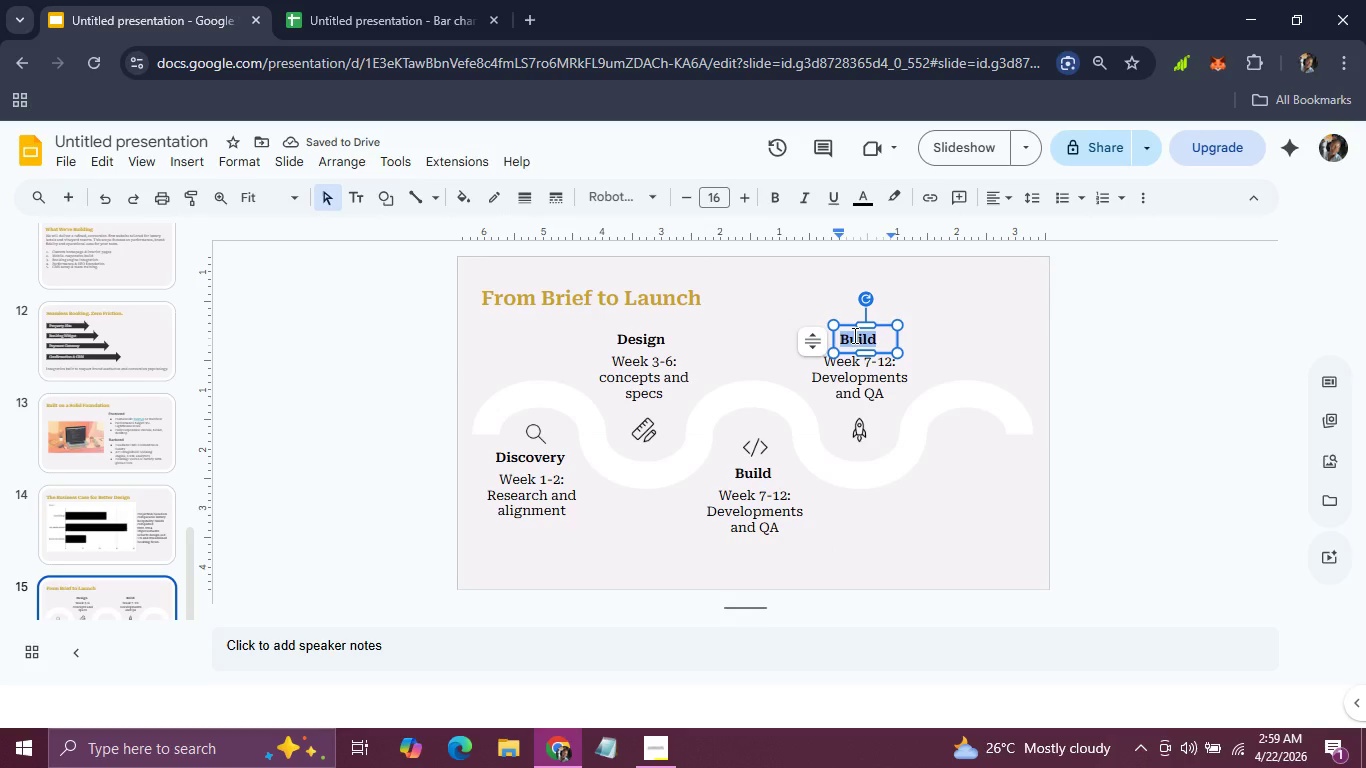 
type(Laun )
key(Backspace)
type(ch)
 